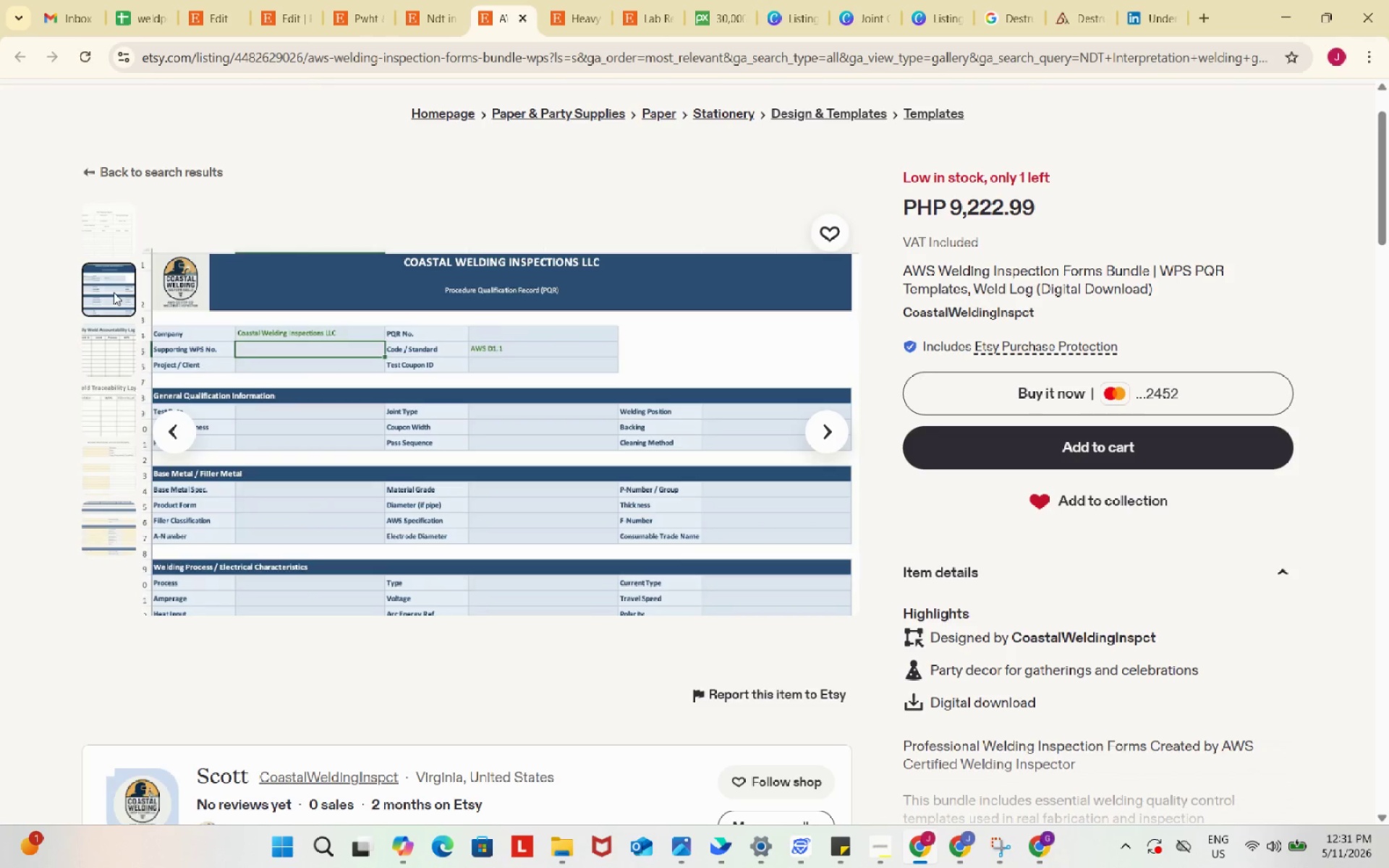 
left_click([114, 375])
 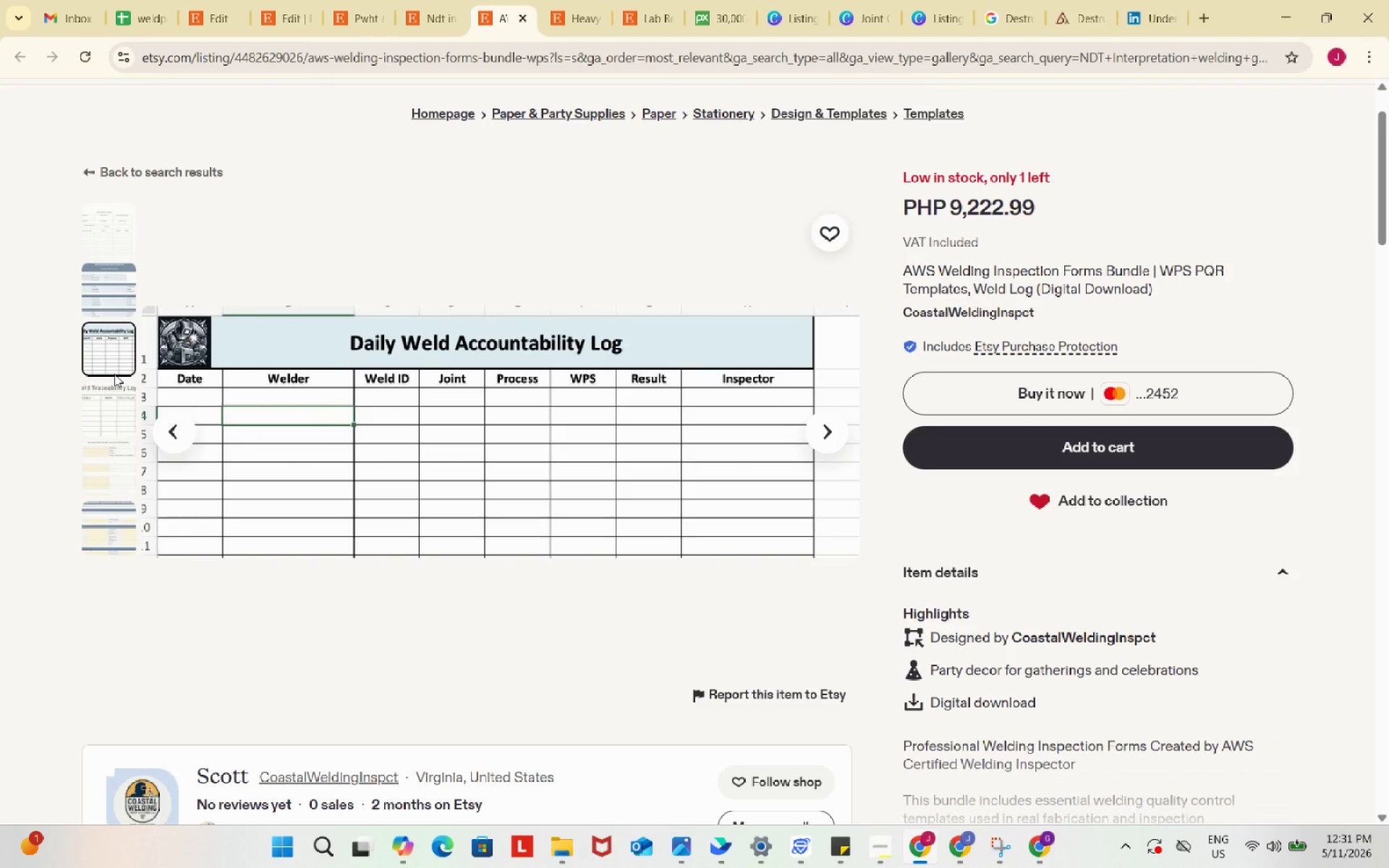 
left_click([91, 412])
 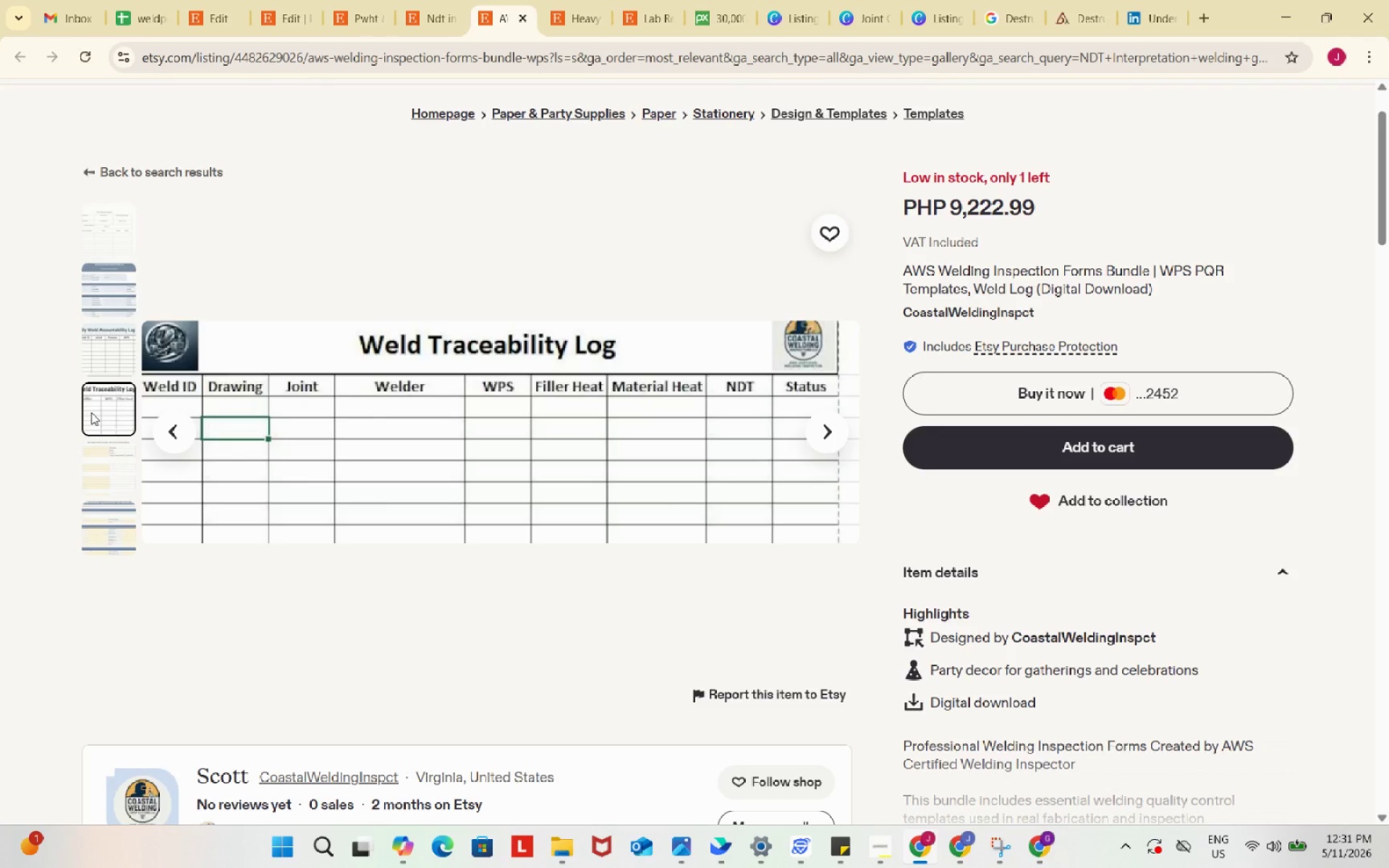 
left_click([98, 476])
 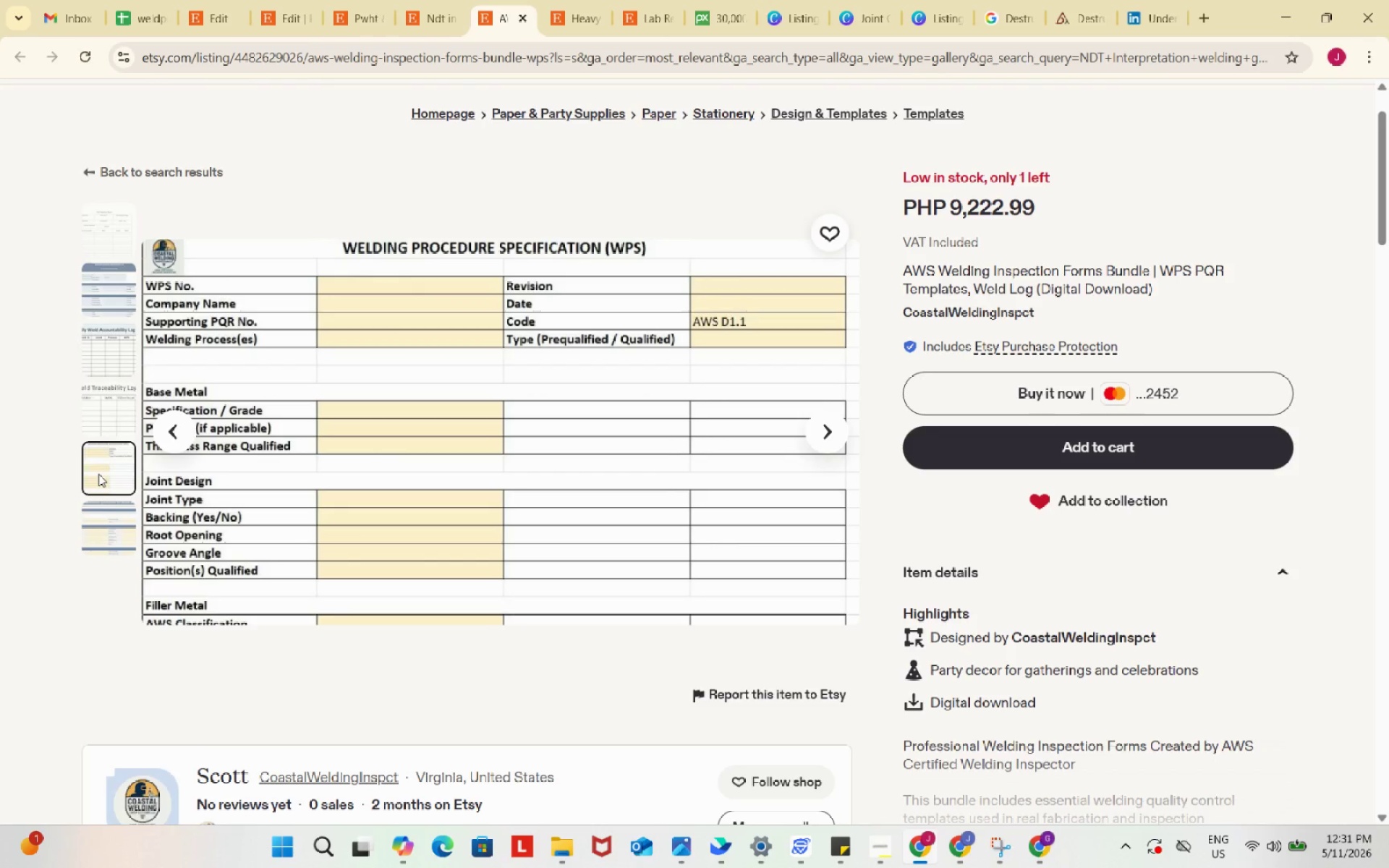 
left_click([101, 222])
 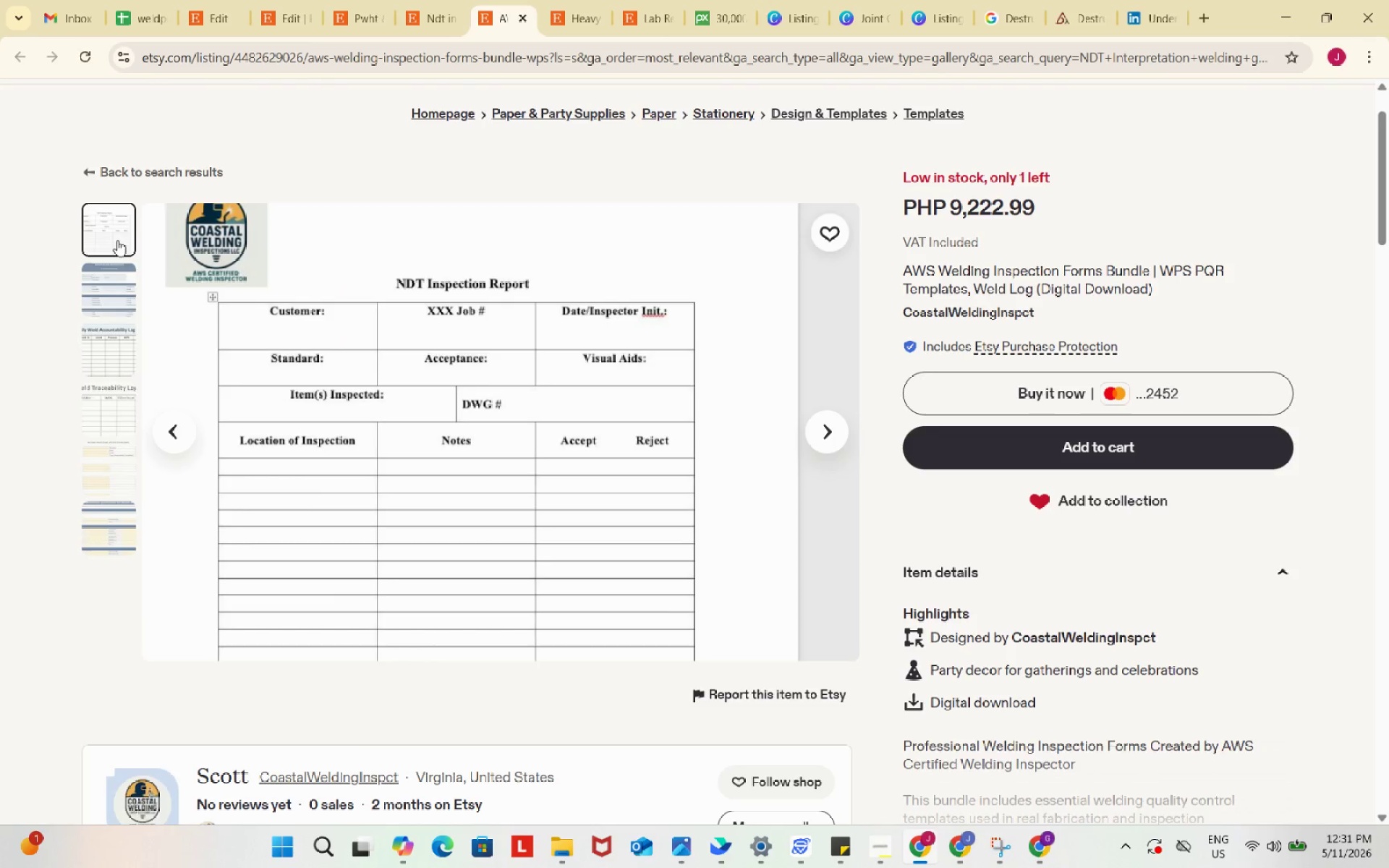 
scroll: coordinate [643, 430], scroll_direction: down, amount: 1.0
 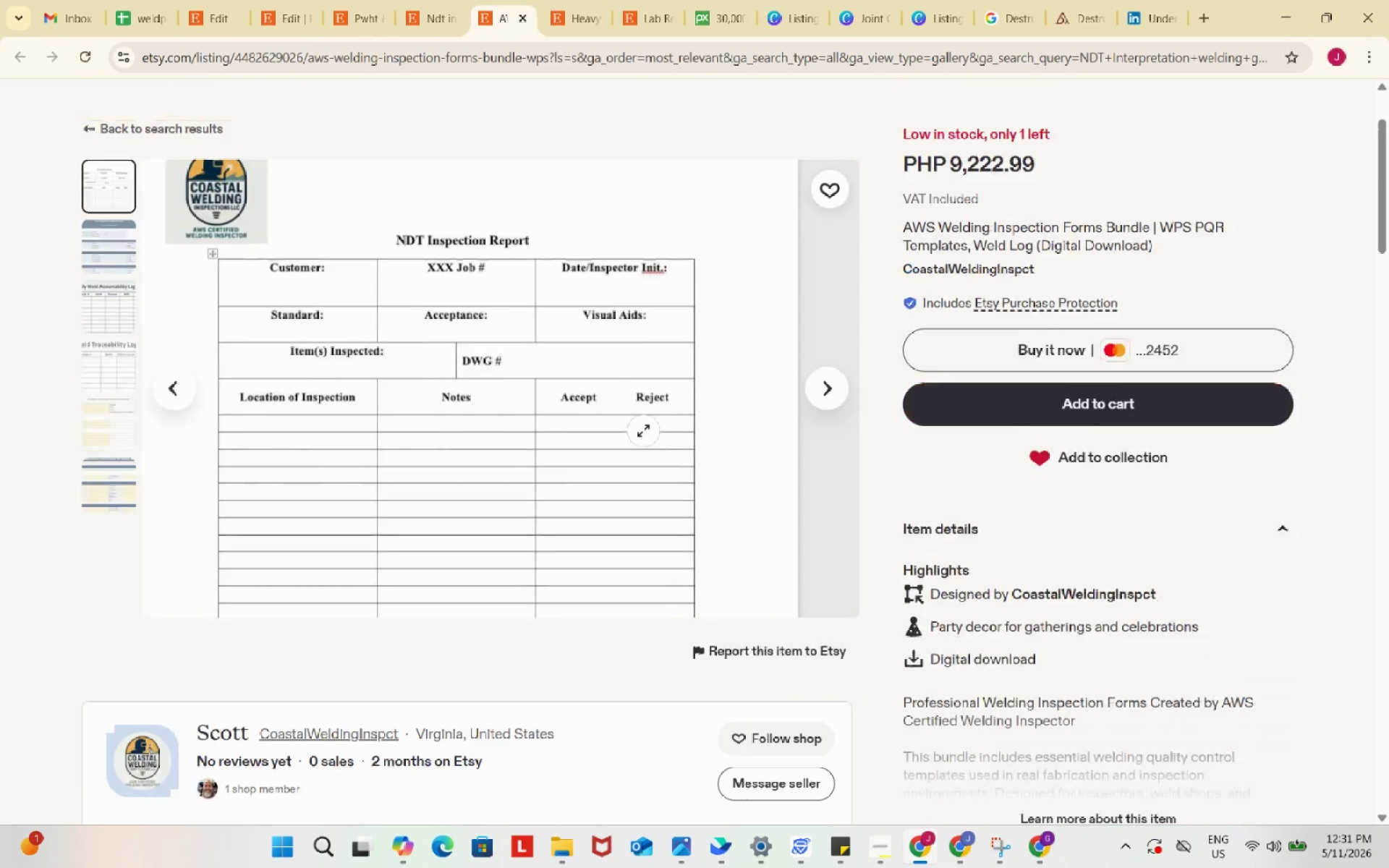 
scroll: coordinate [643, 430], scroll_direction: up, amount: 2.0
 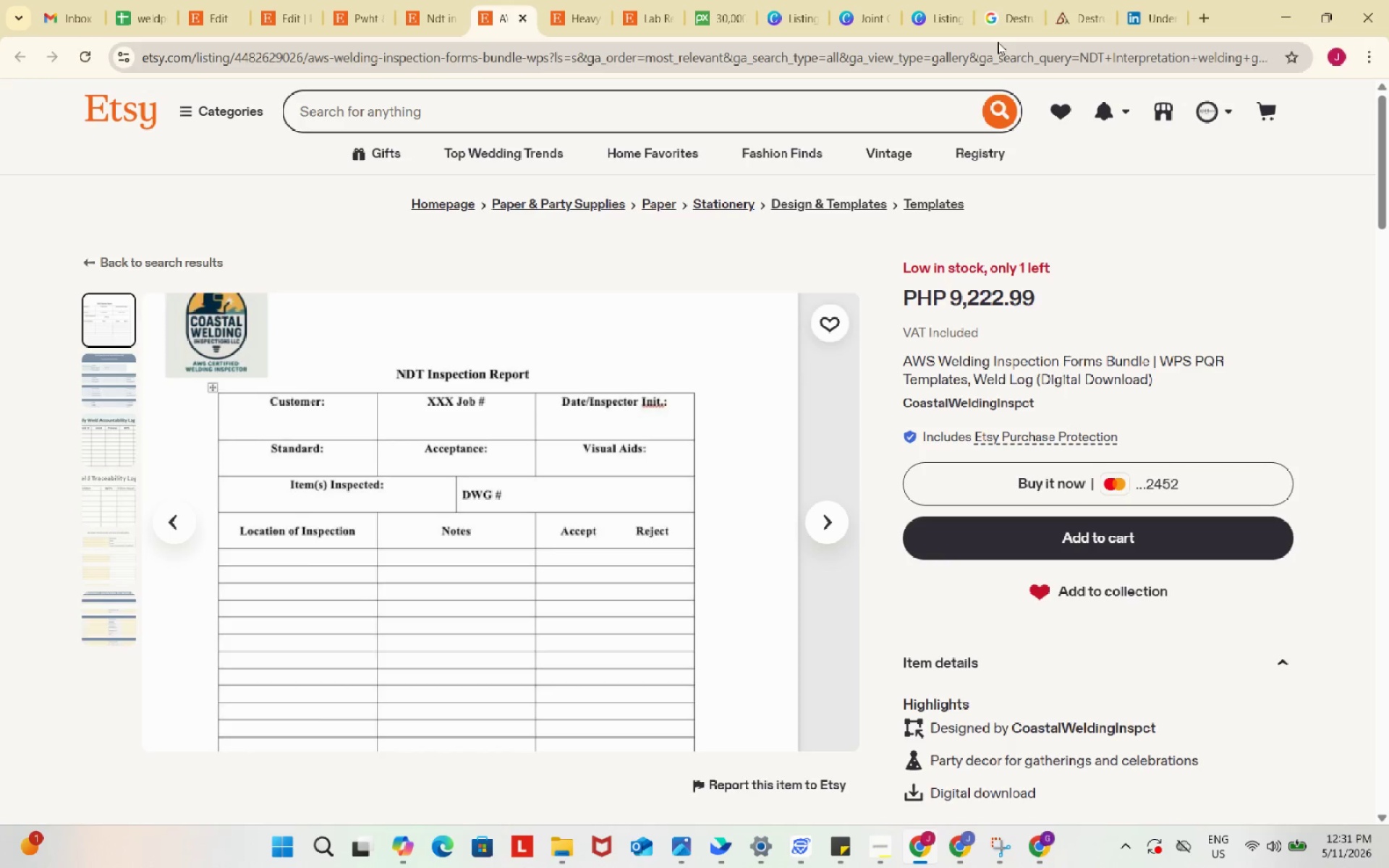 
left_click([1006, 0])
 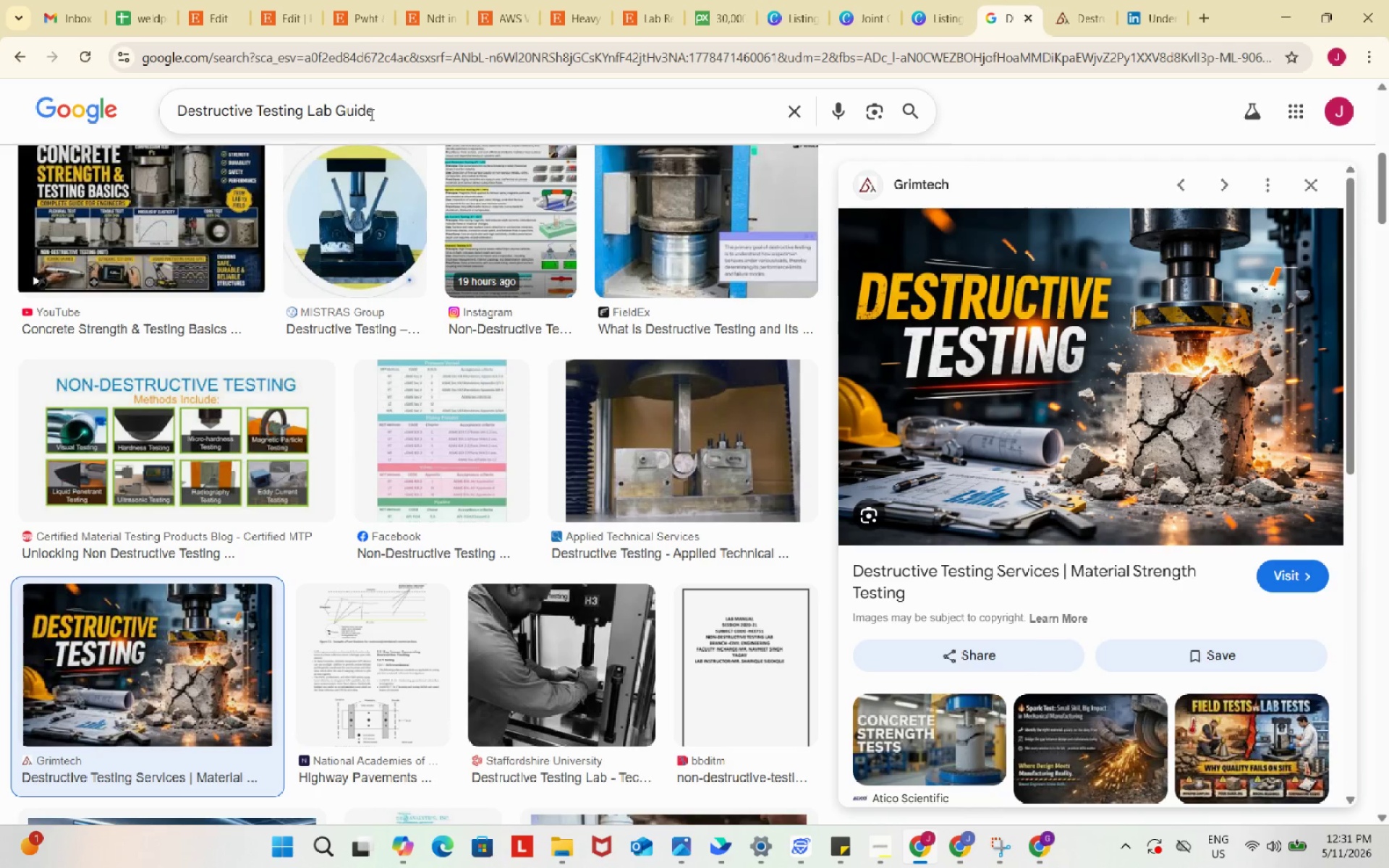 
left_click_drag(start_coordinate=[382, 113], to_coordinate=[140, 103])
 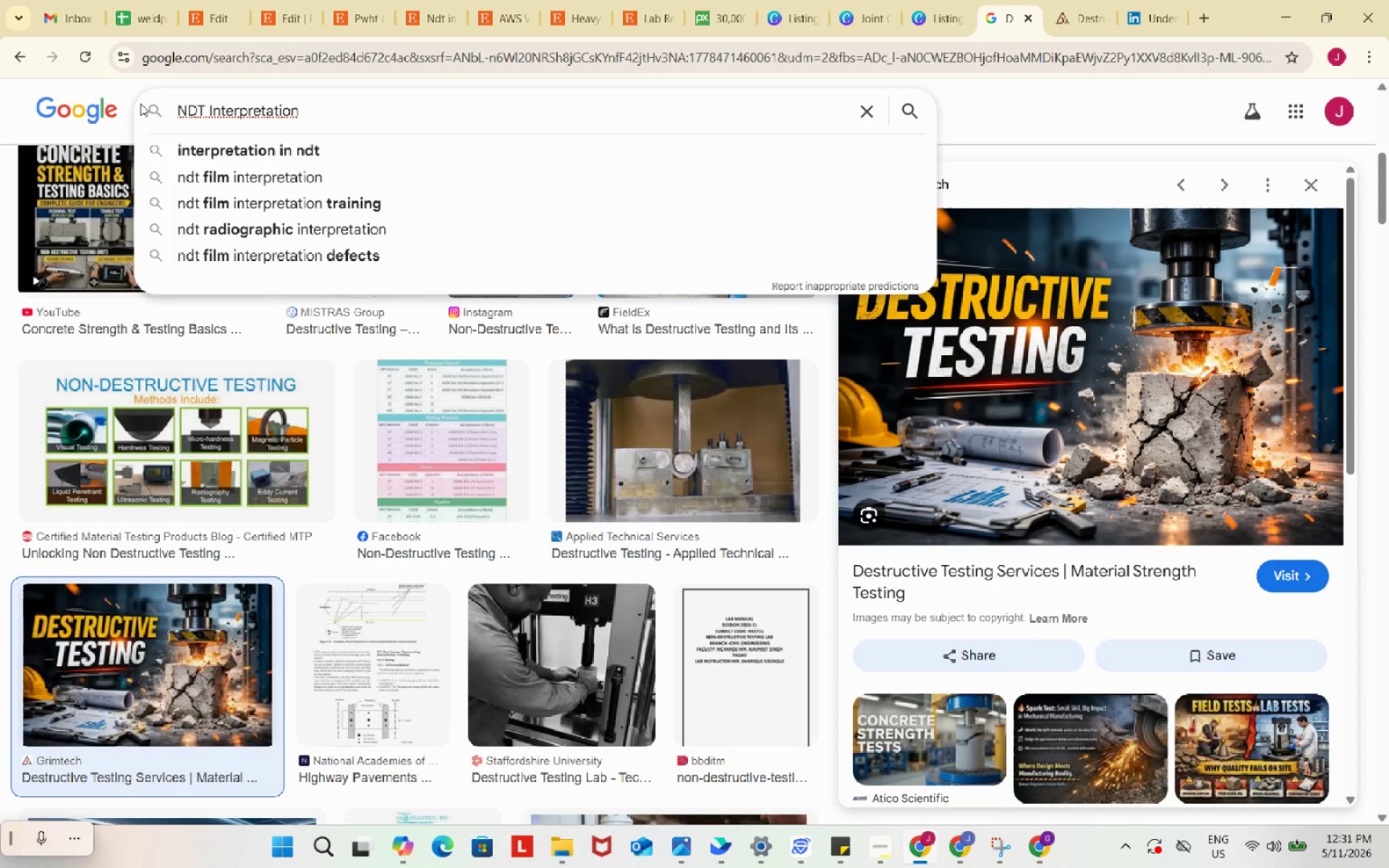 
key(Control+ControlLeft)
 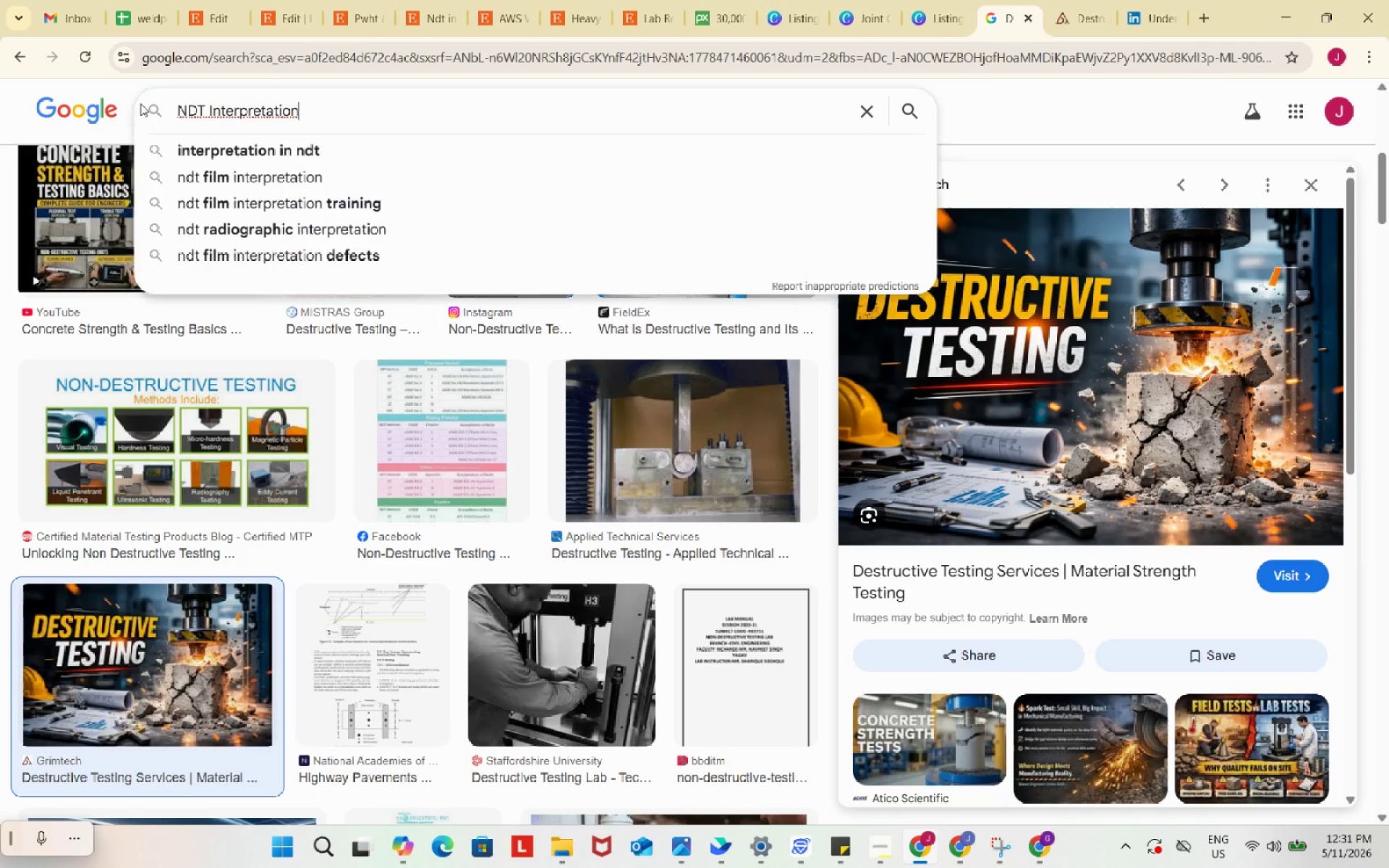 
key(Control+V)
 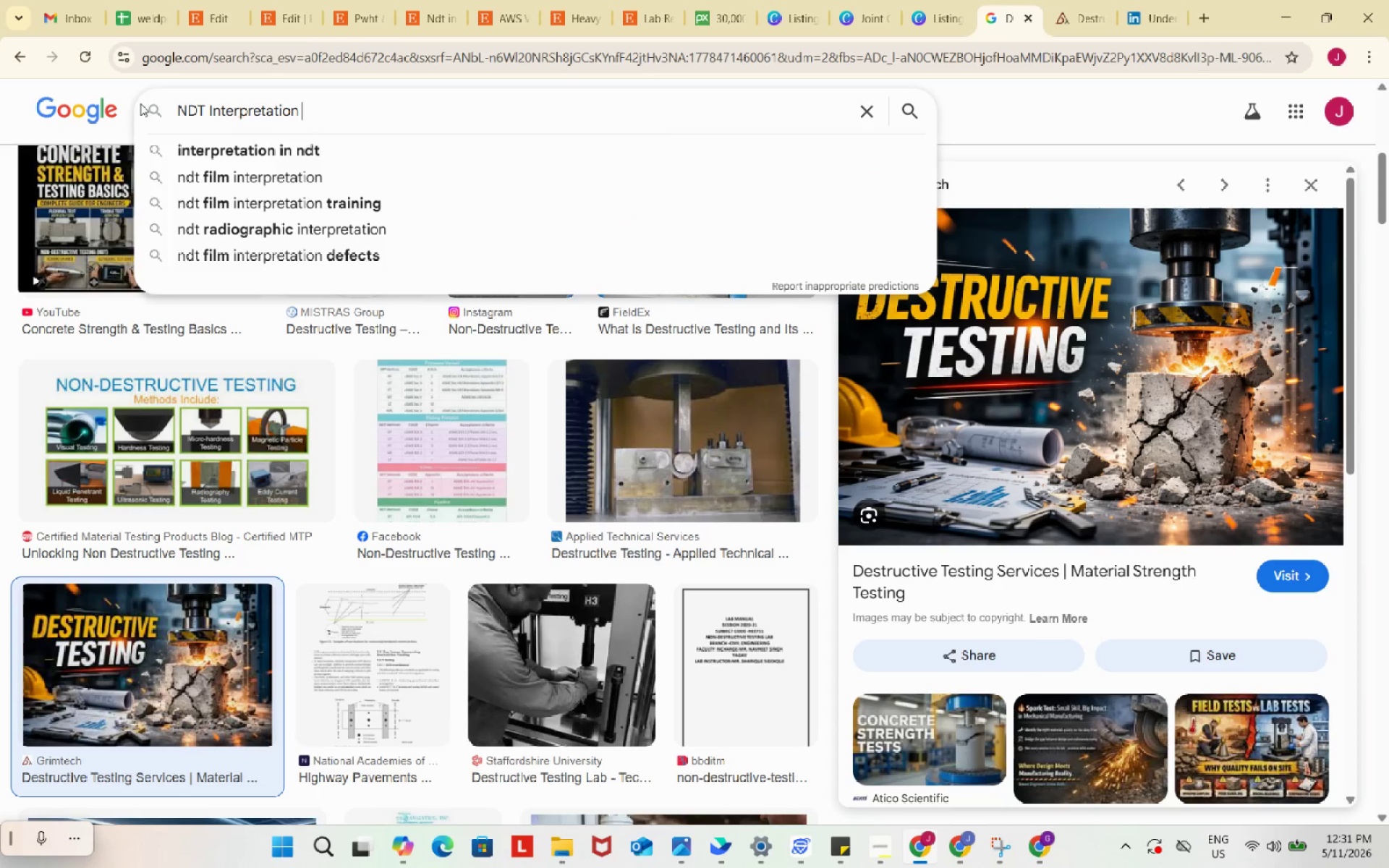 
key(Space)
 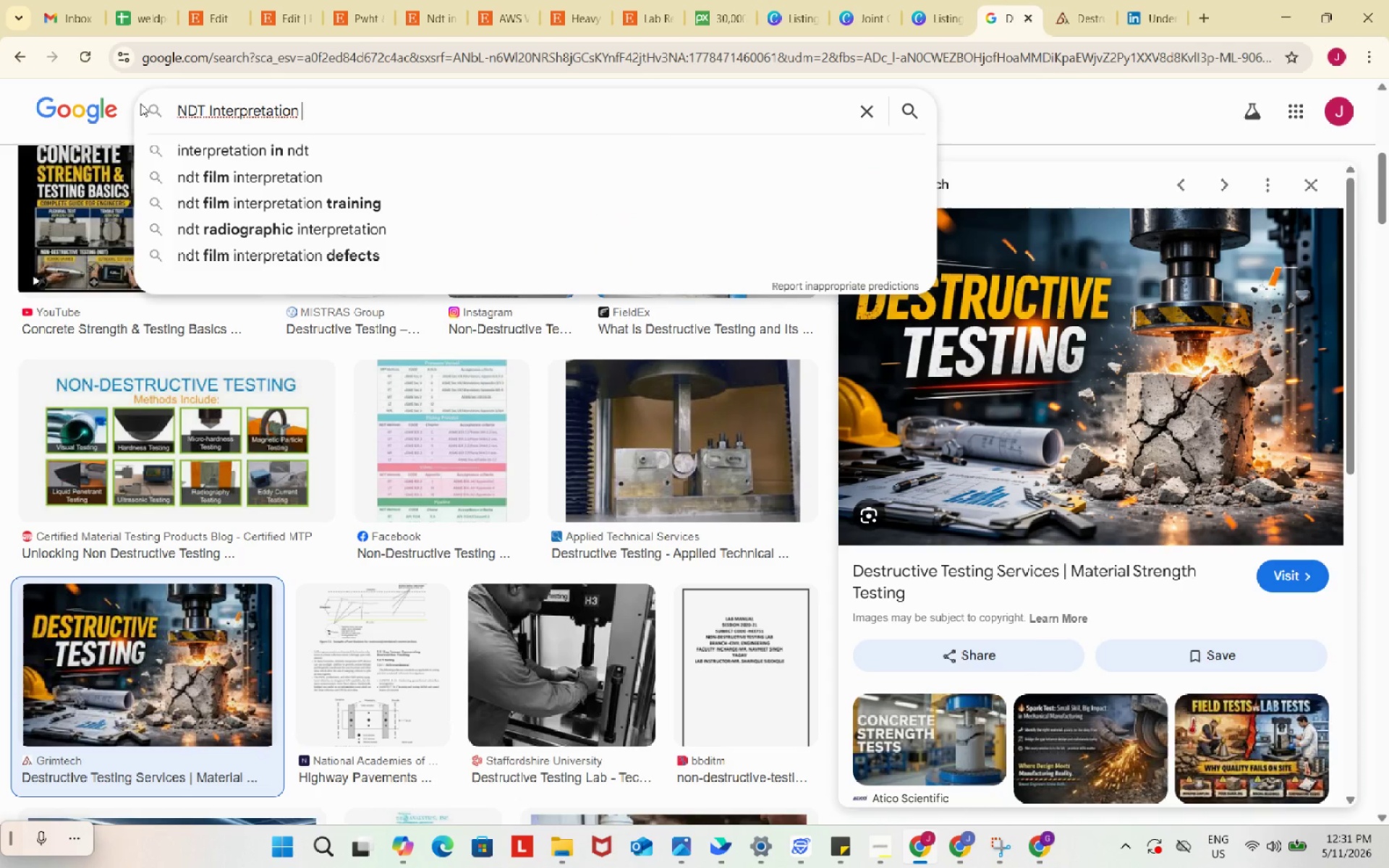 
key(Enter)
 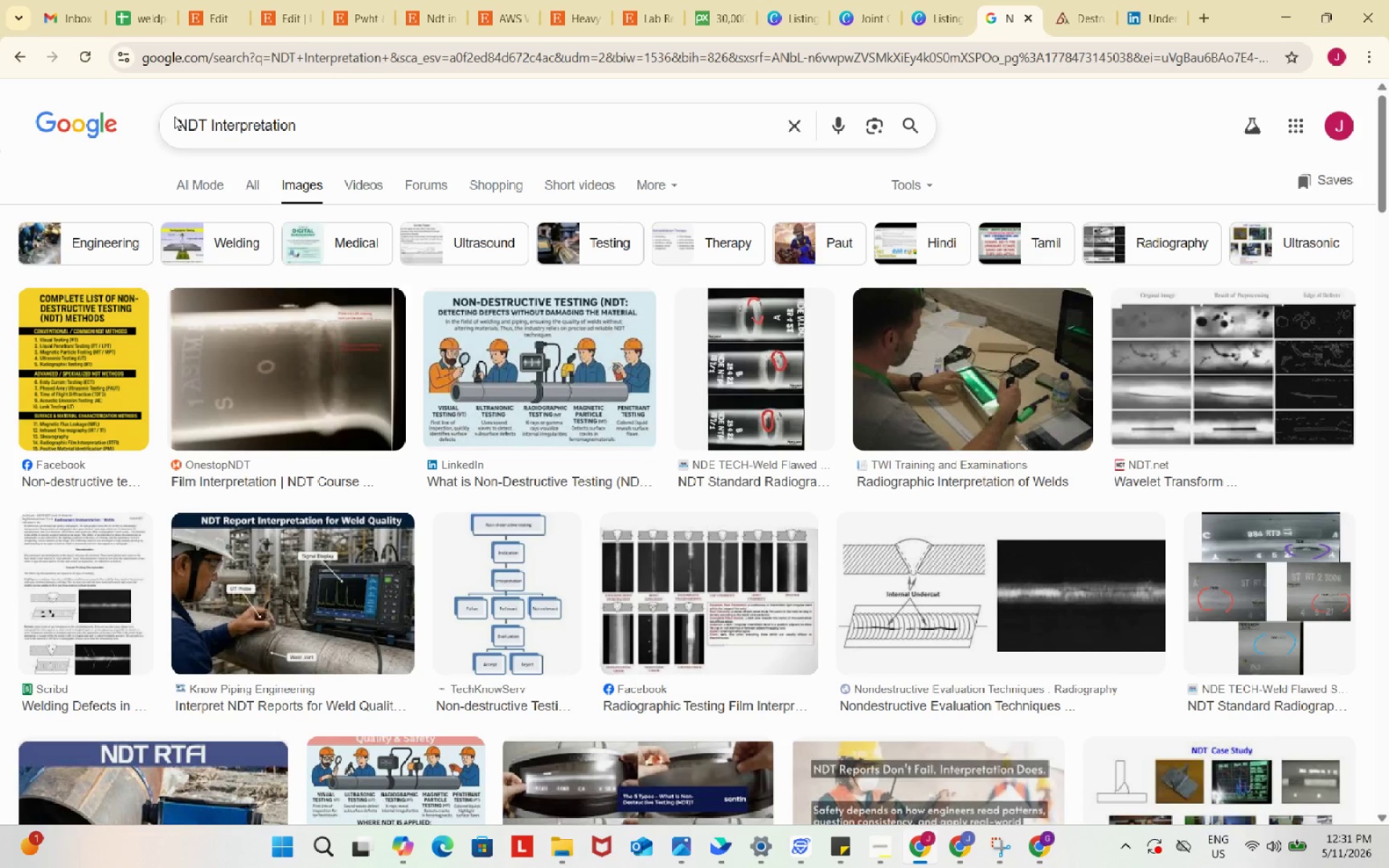 
wait(5.61)
 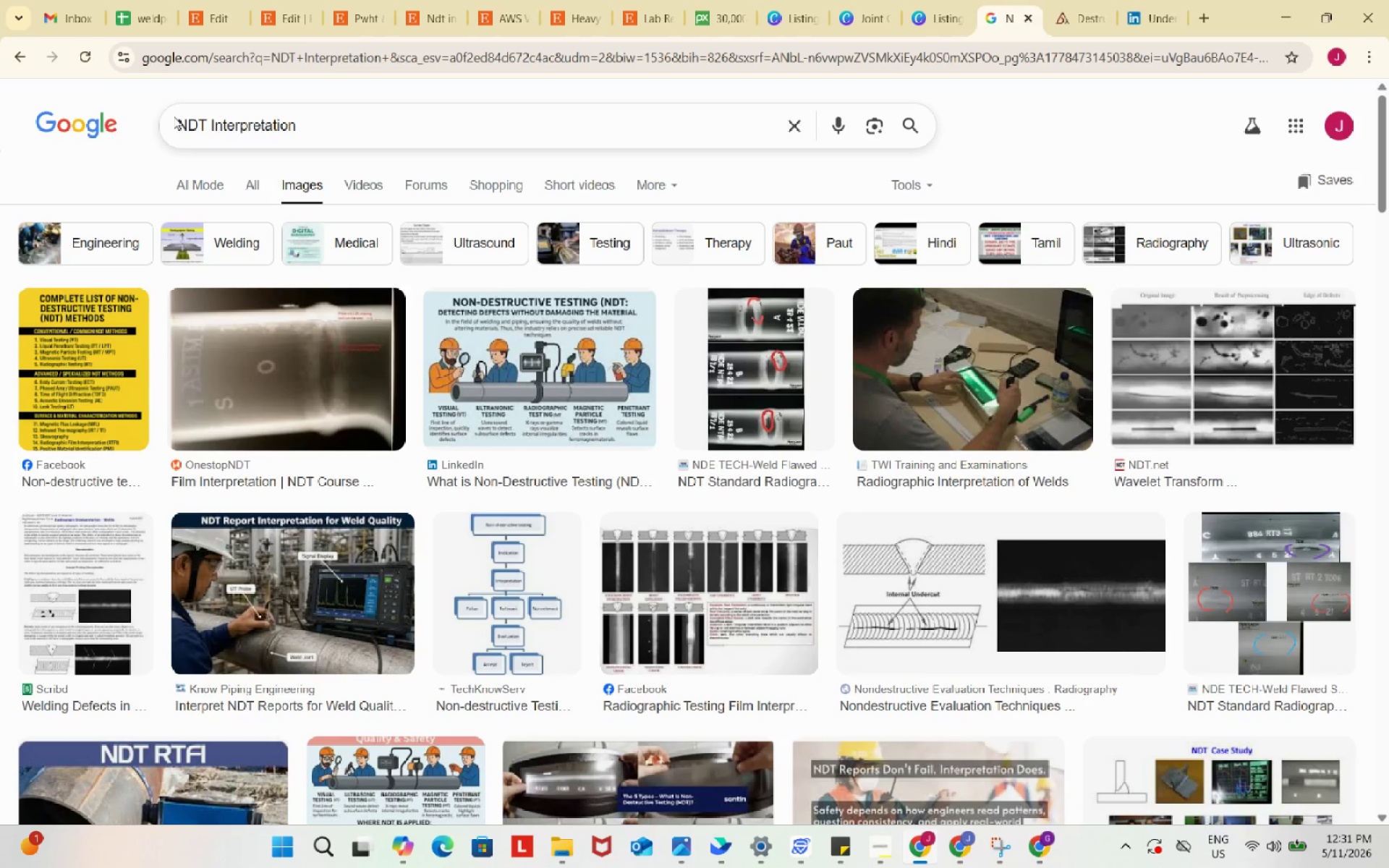 
left_click([190, 170])
 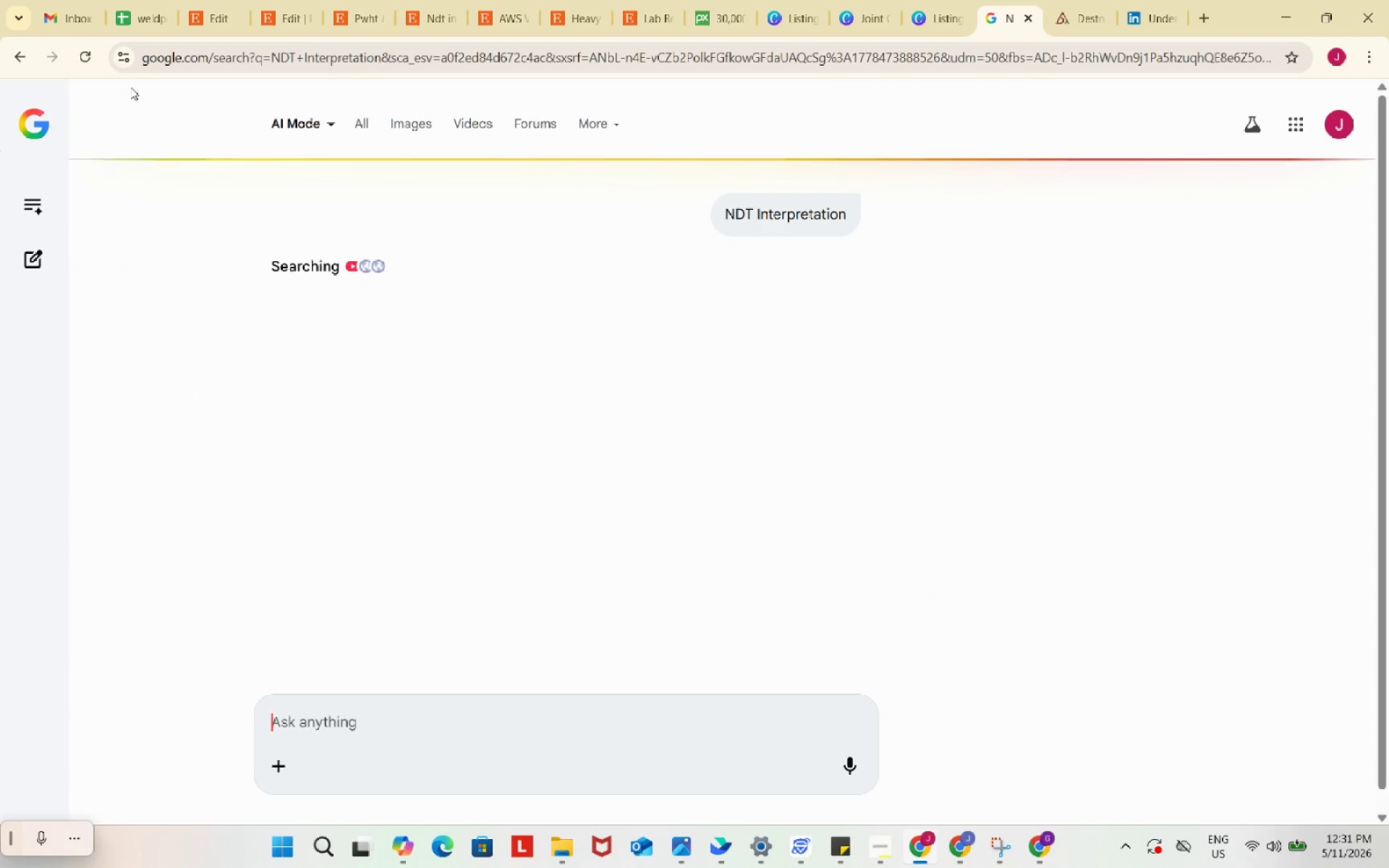 
left_click([281, 66])
 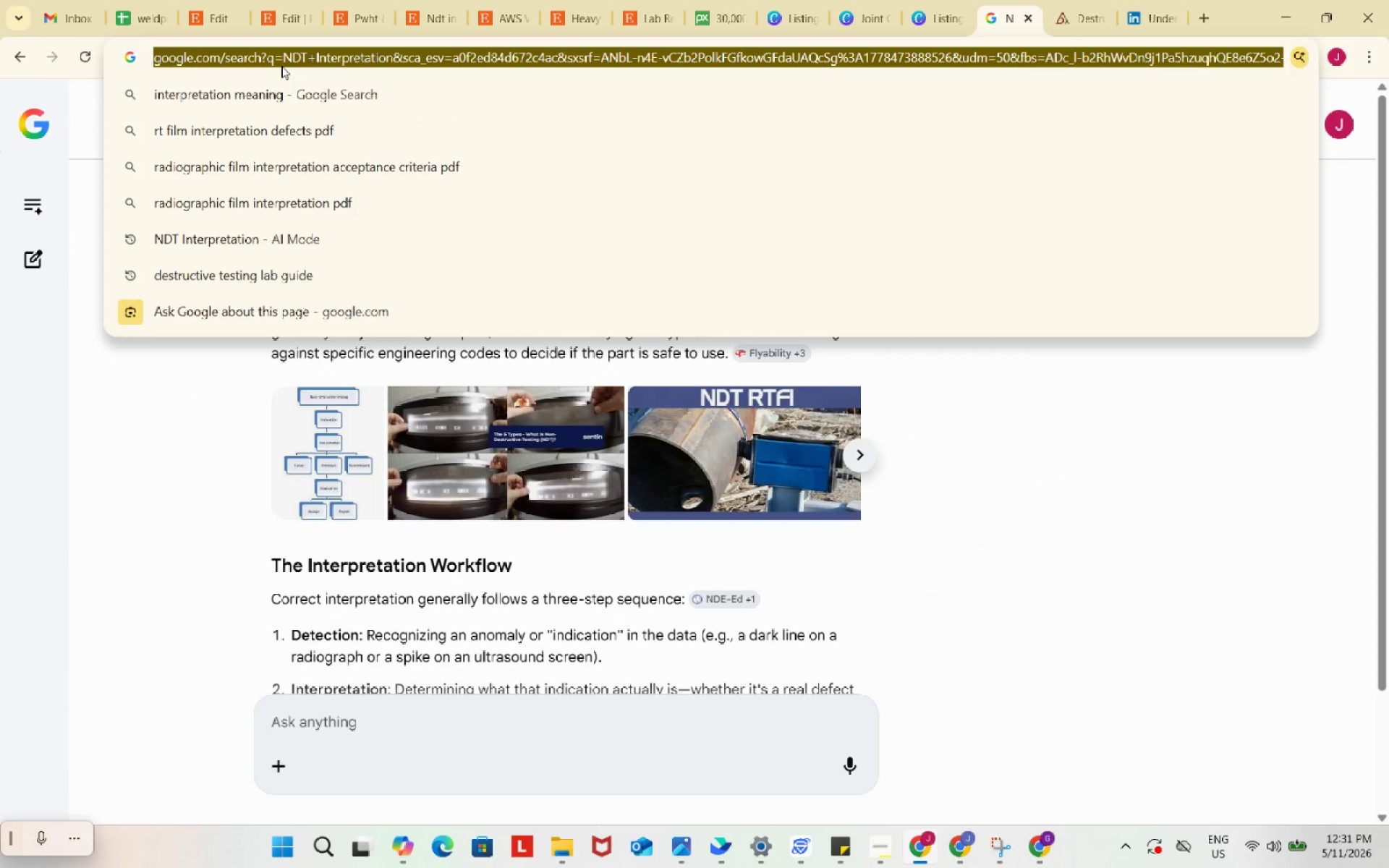 
key(Control+ControlLeft)
 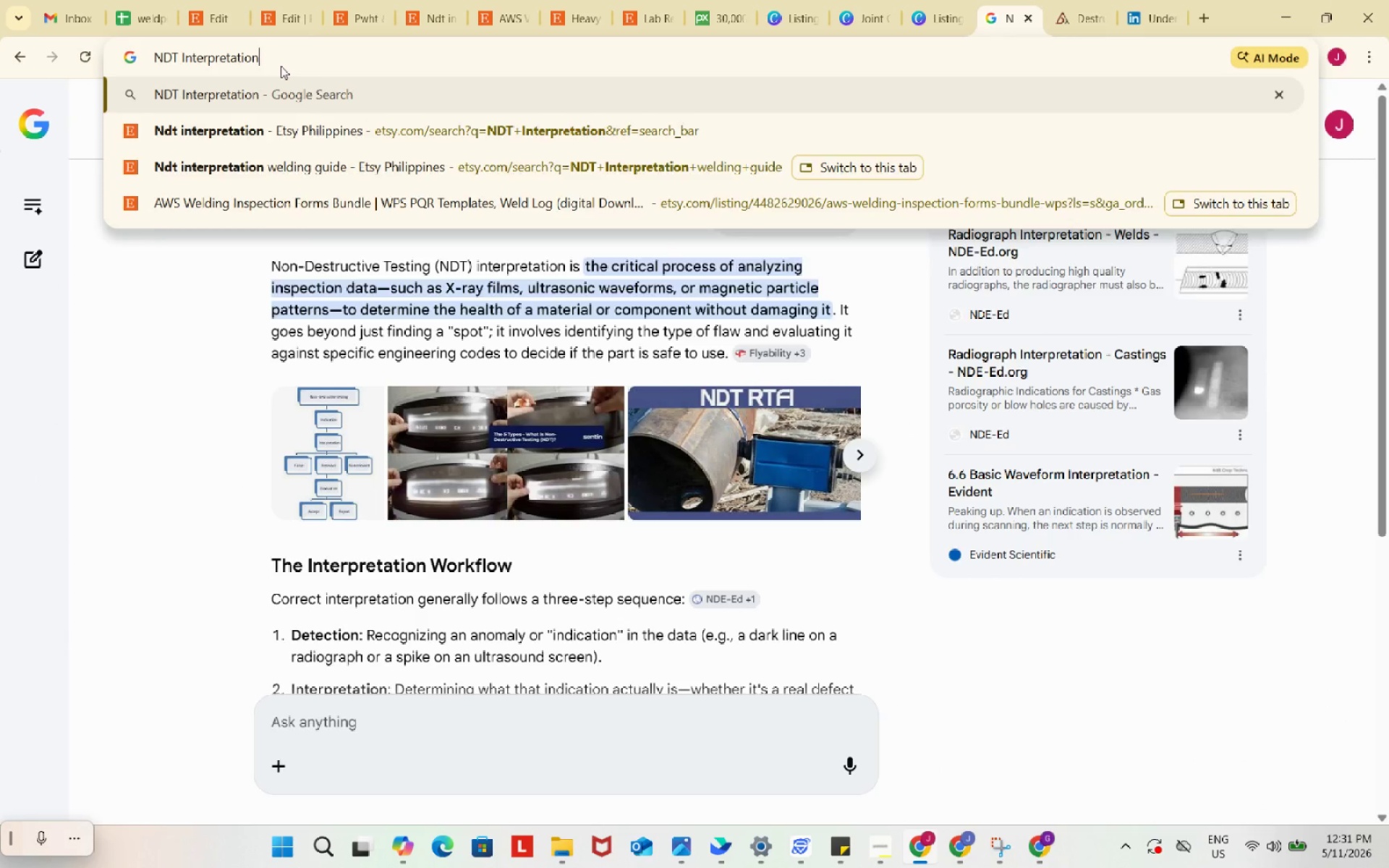 
key(Control+V)
 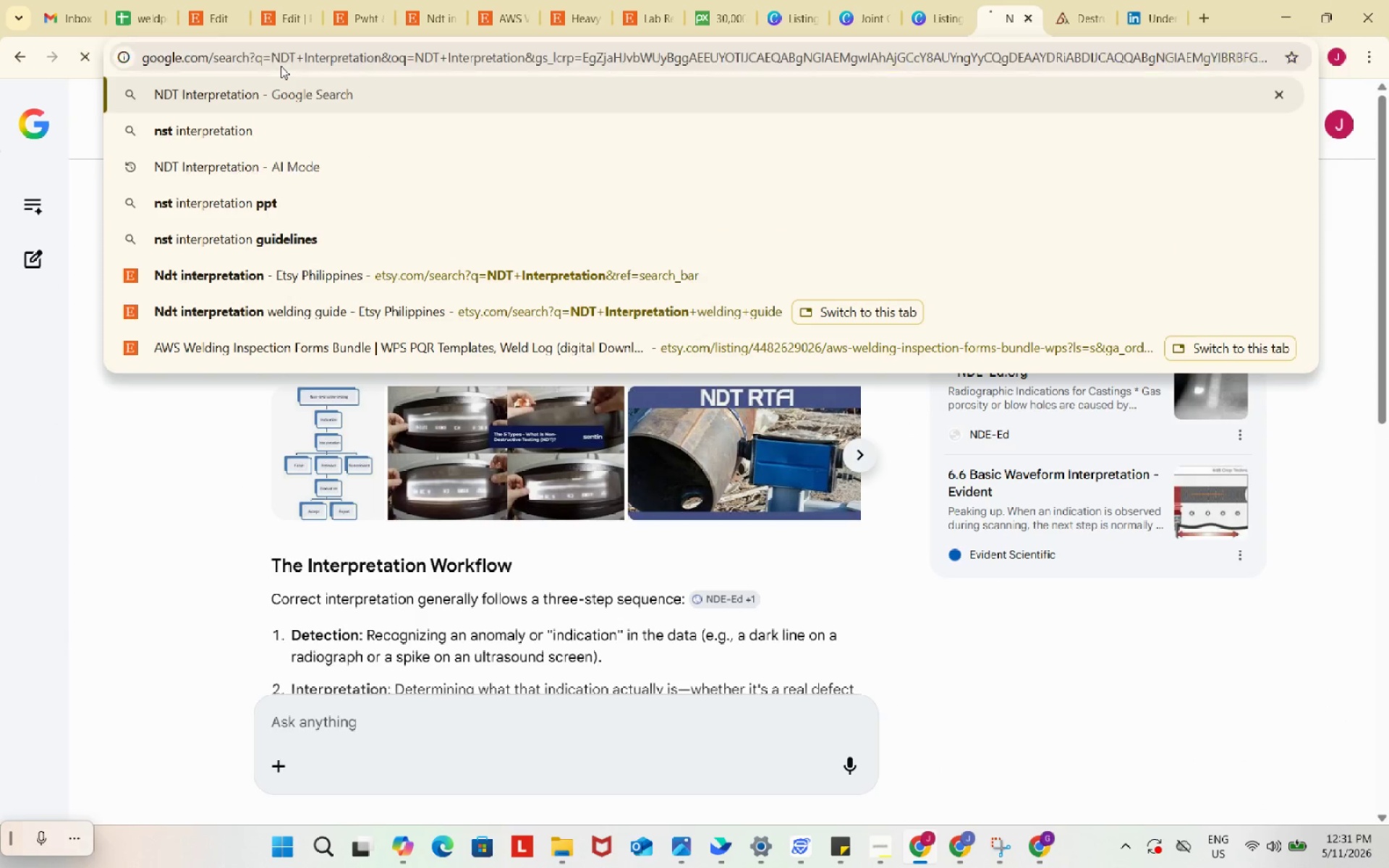 
key(Enter)
 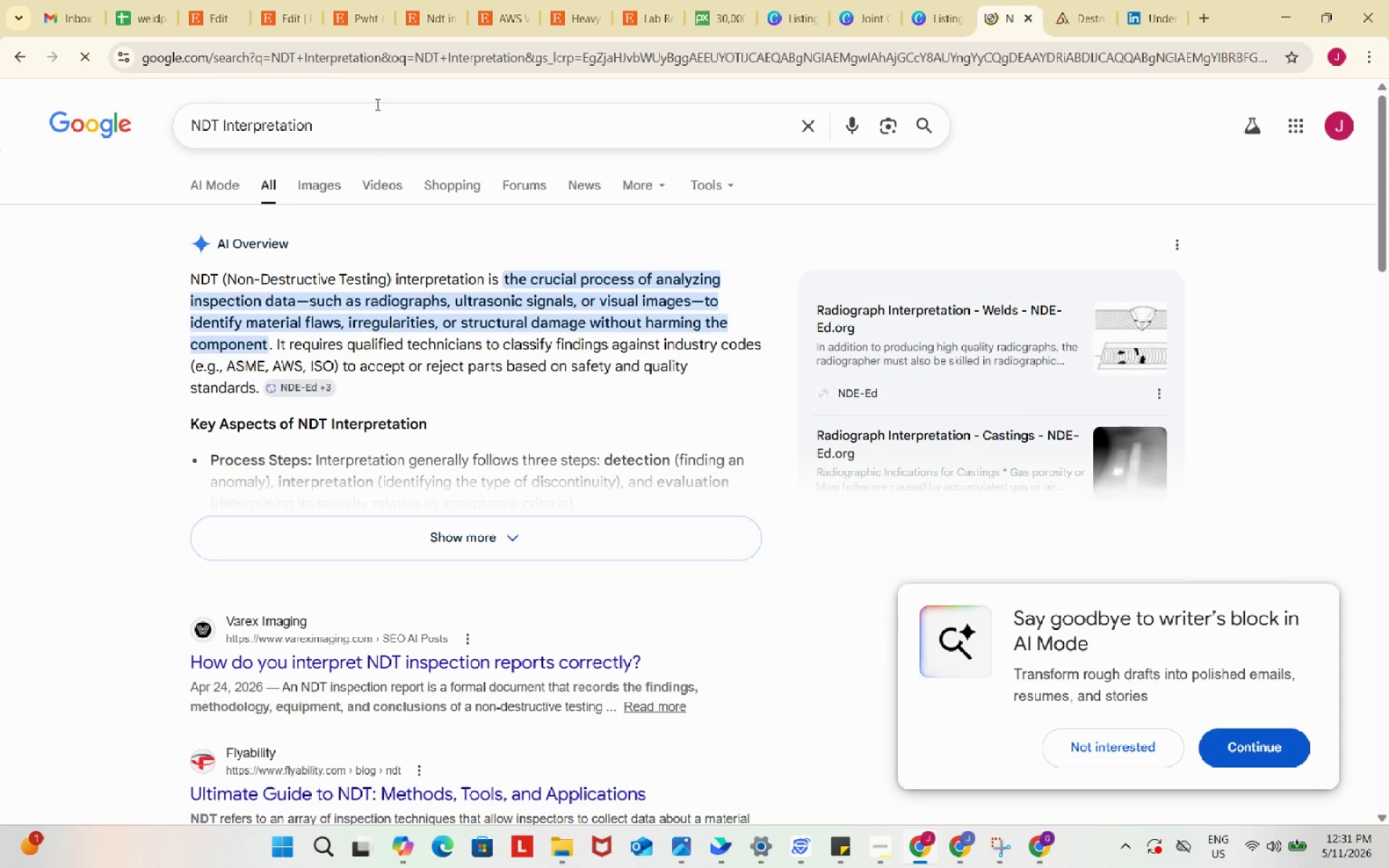 
left_click([376, 104])
 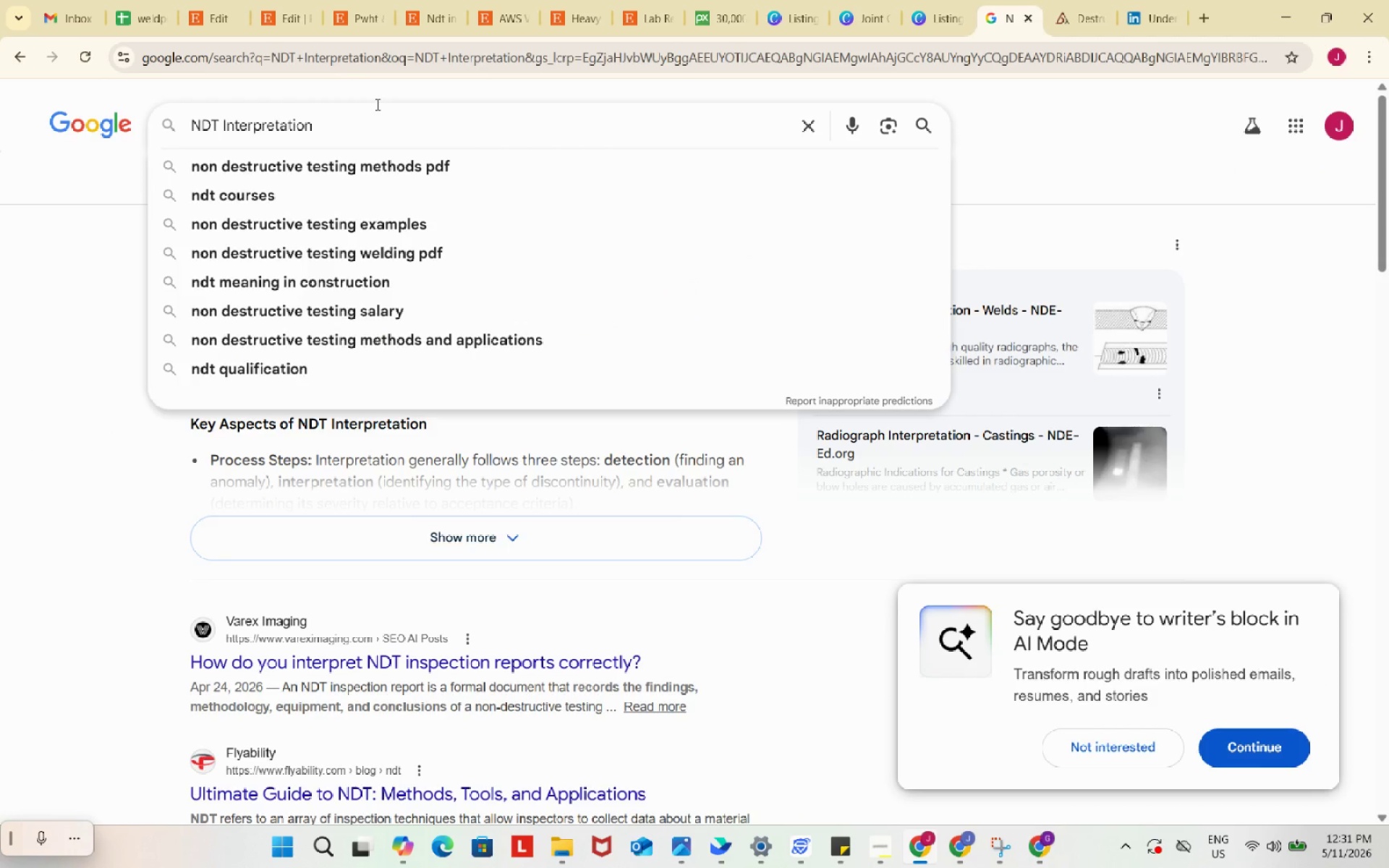 
type( q)
key(Backspace)
type(welding)
 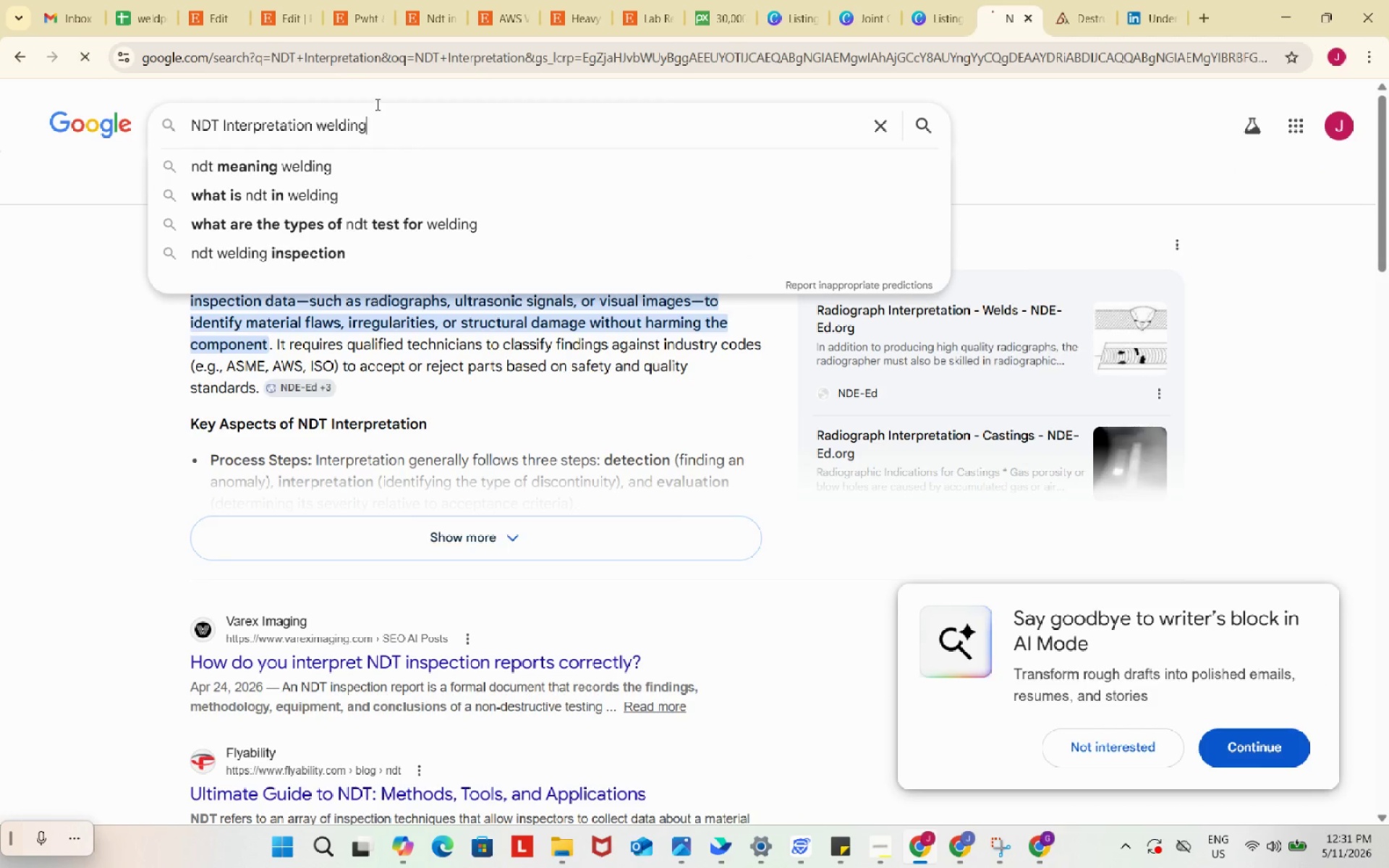 
key(Enter)
 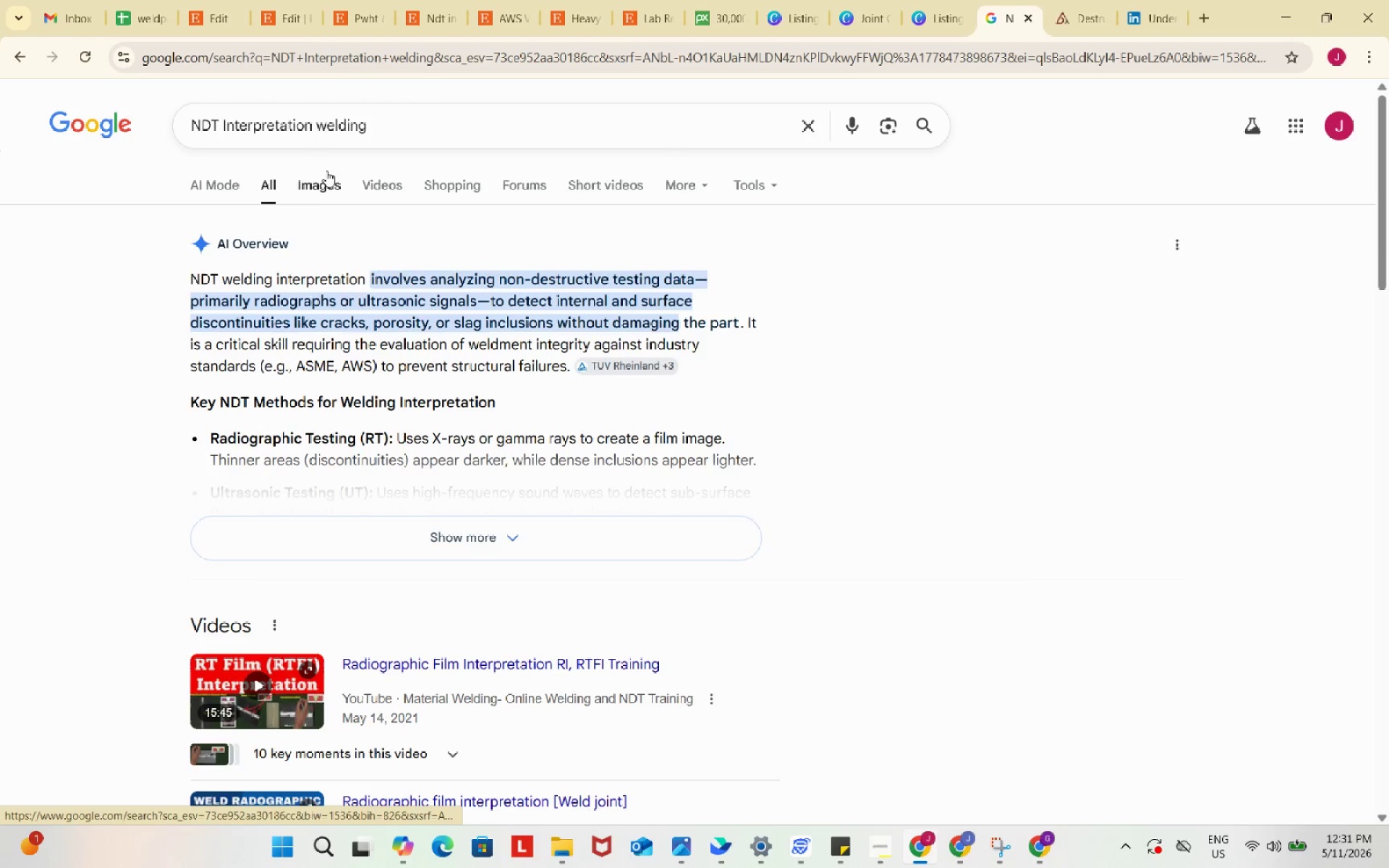 
left_click([325, 177])
 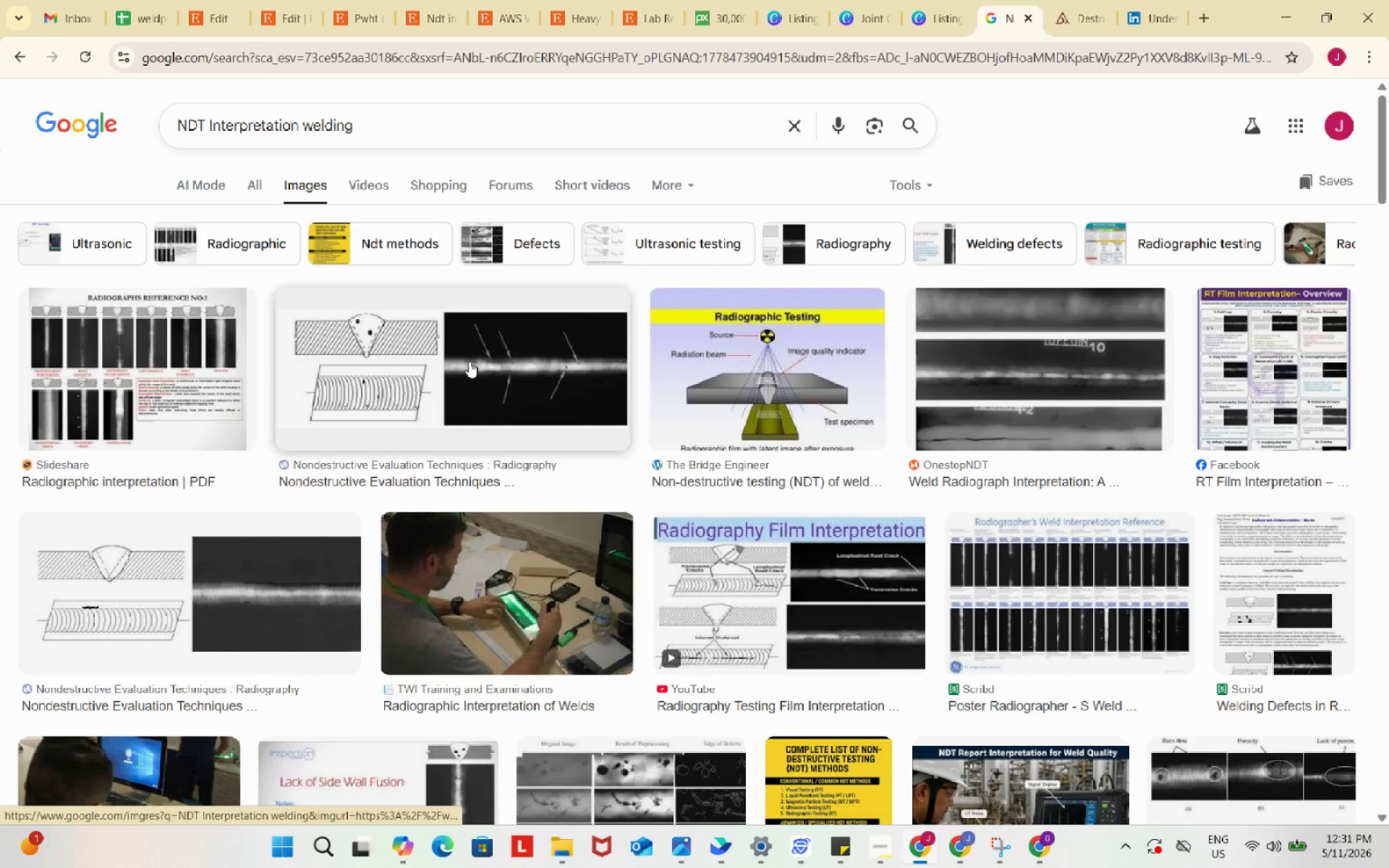 
scroll: coordinate [501, 318], scroll_direction: down, amount: 15.0
 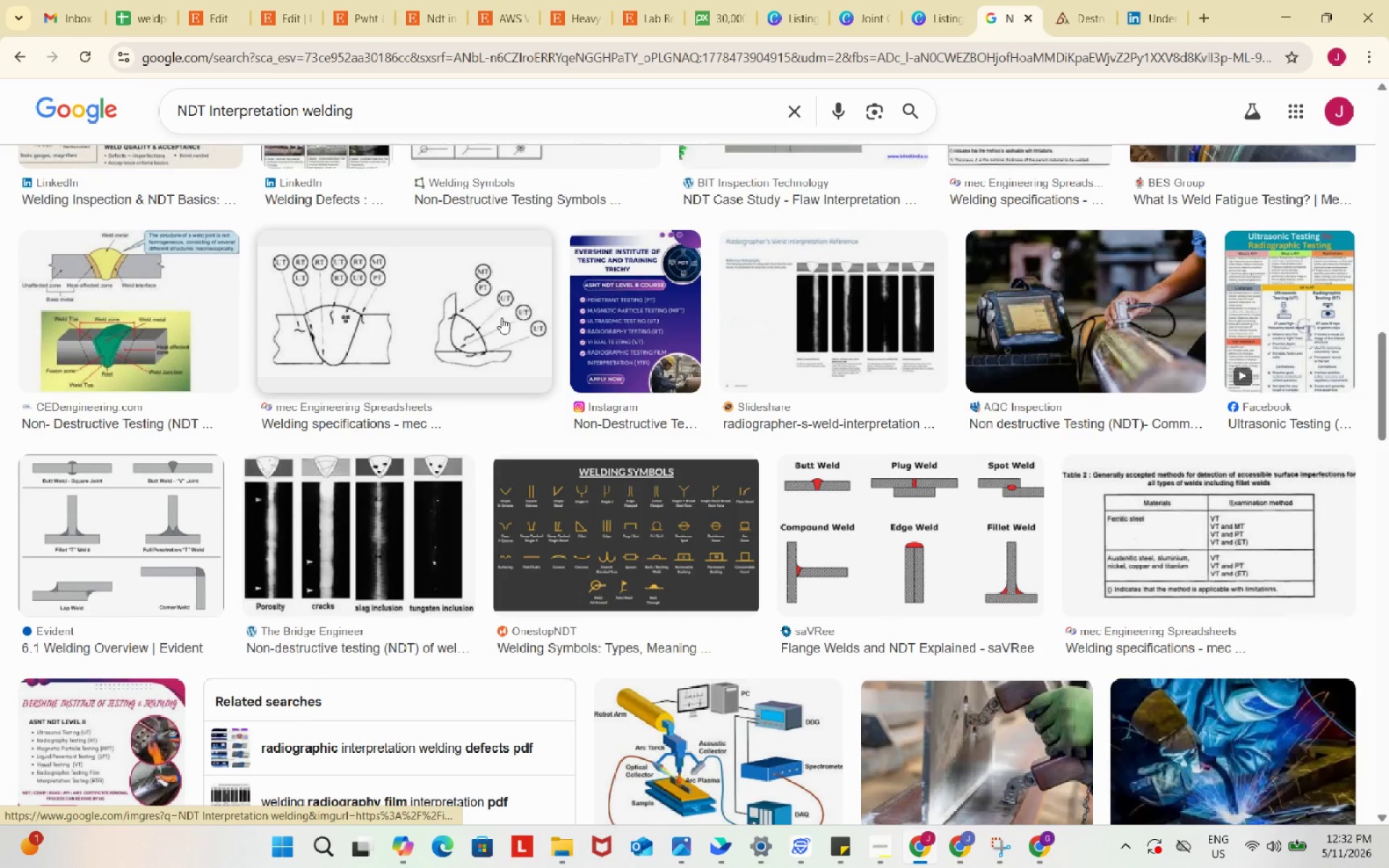 
scroll: coordinate [501, 318], scroll_direction: down, amount: 12.0
 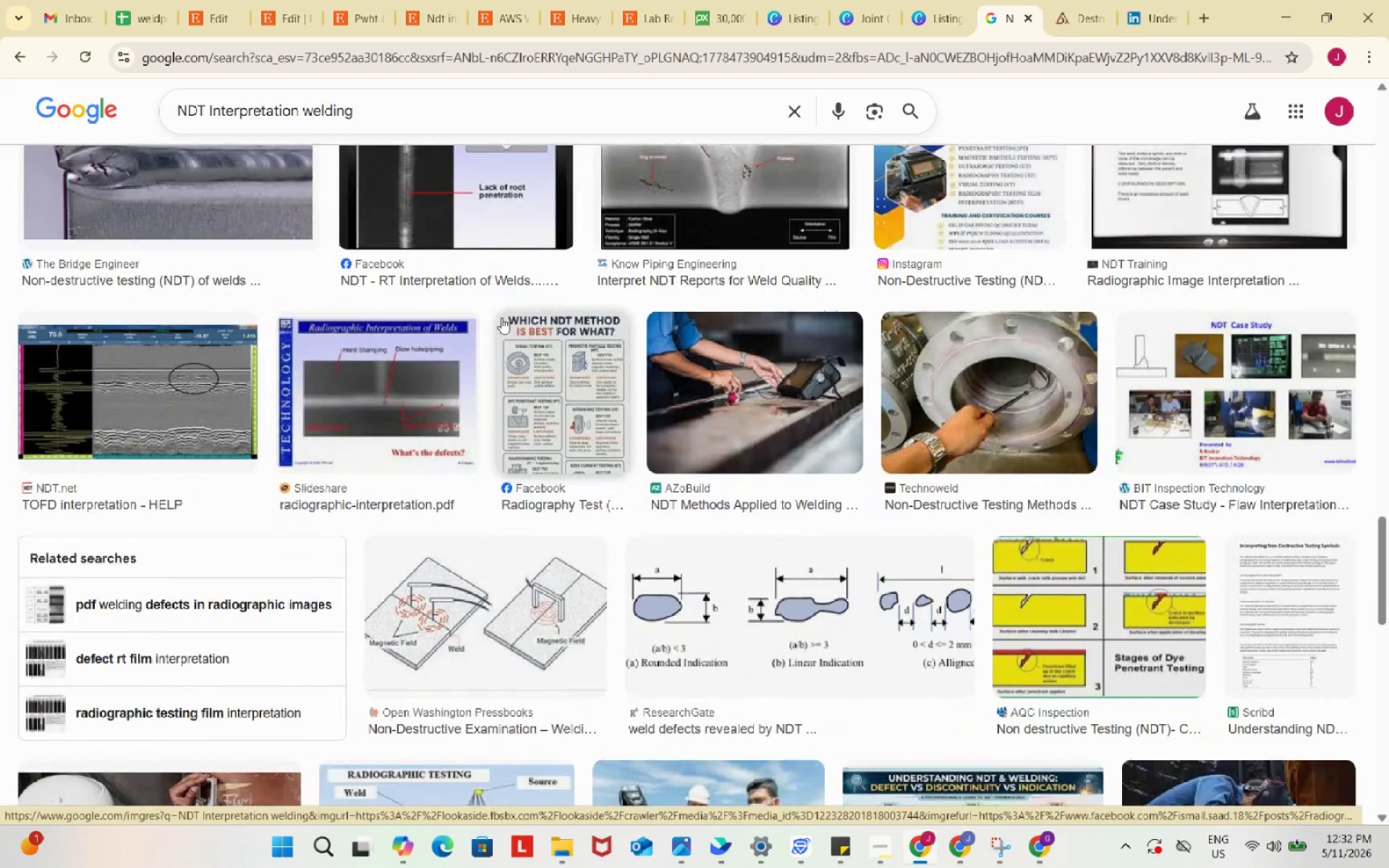 
scroll: coordinate [501, 318], scroll_direction: up, amount: 41.0
 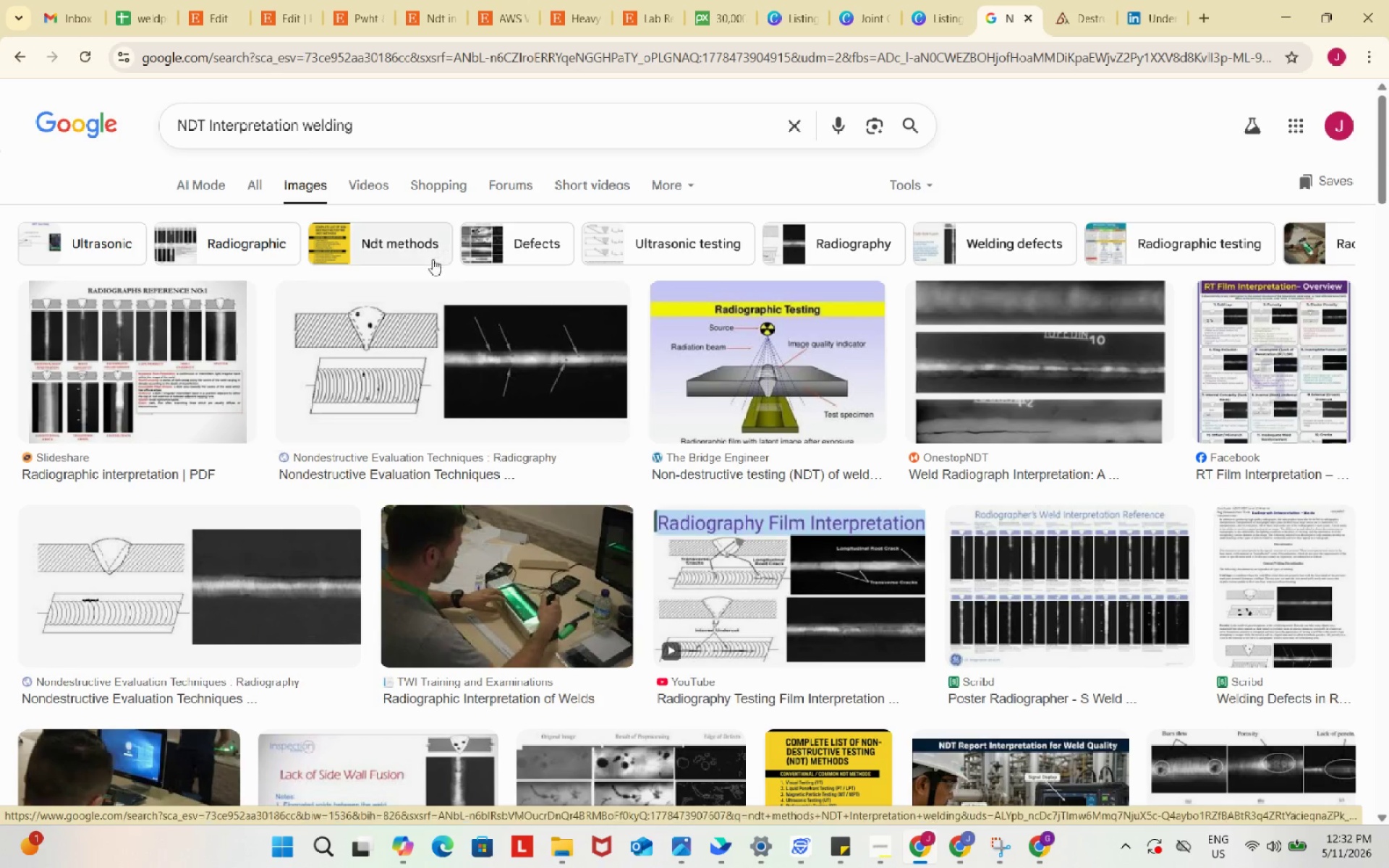 
left_click([403, 243])
 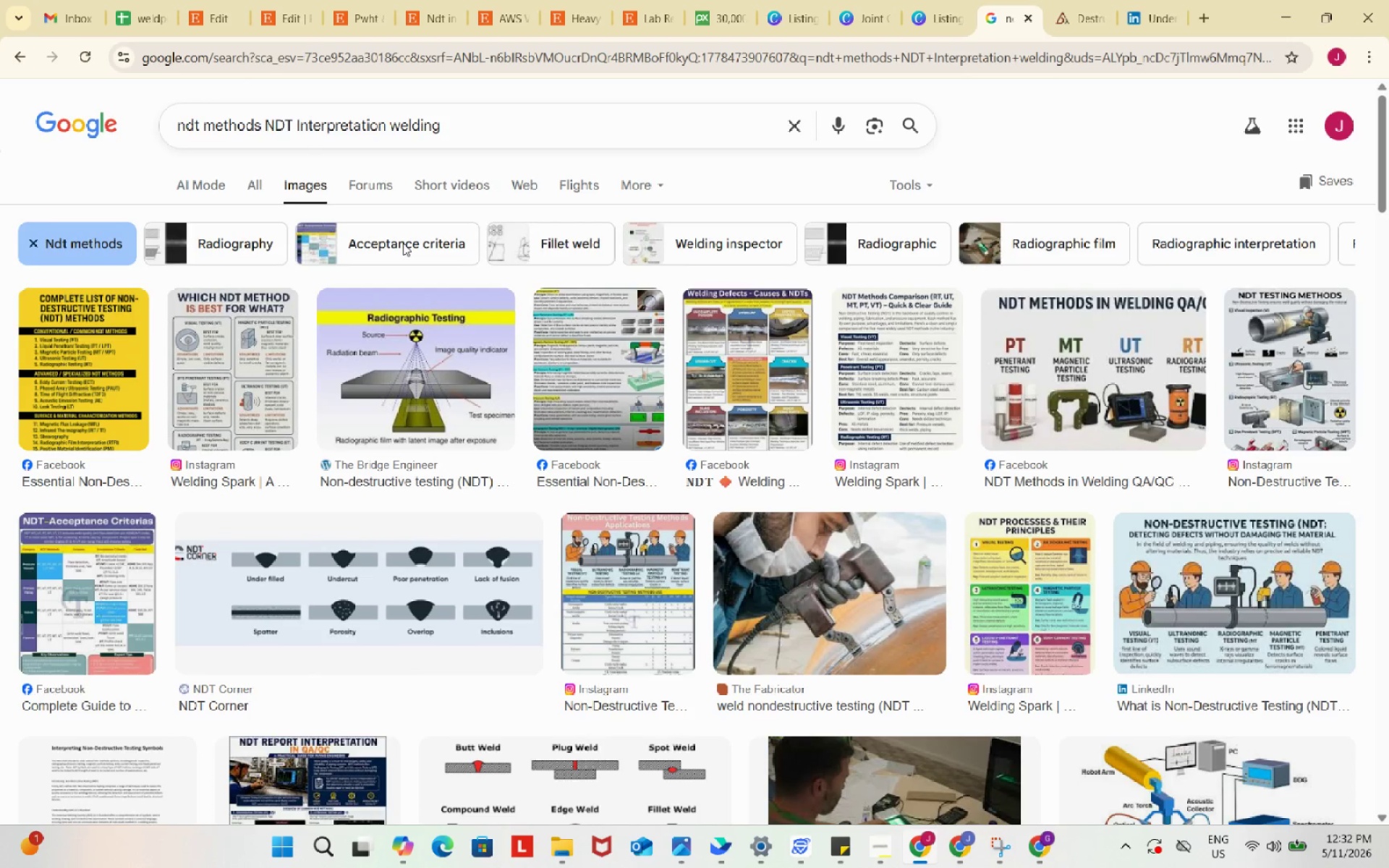 
wait(5.58)
 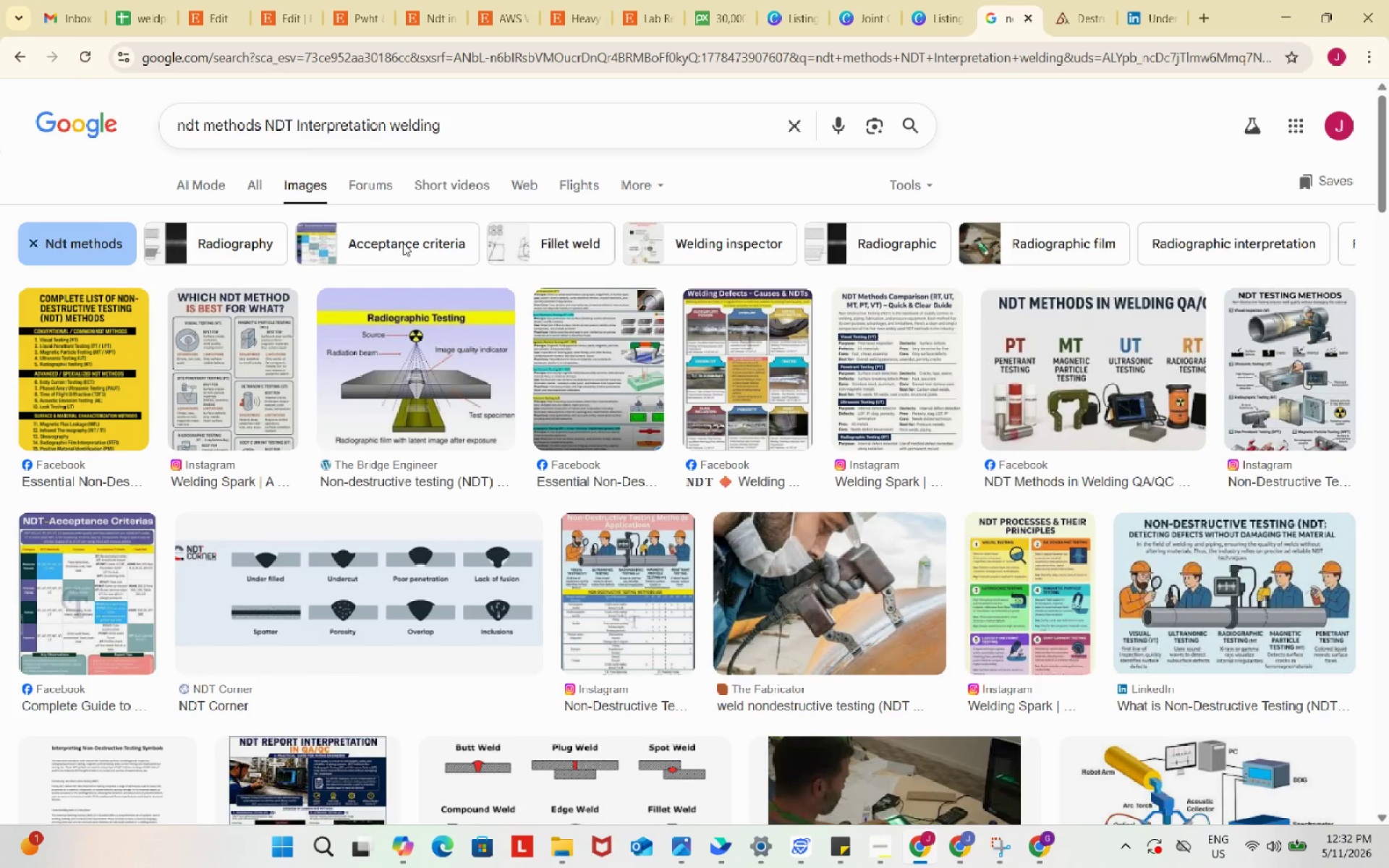 
left_click([254, 187])
 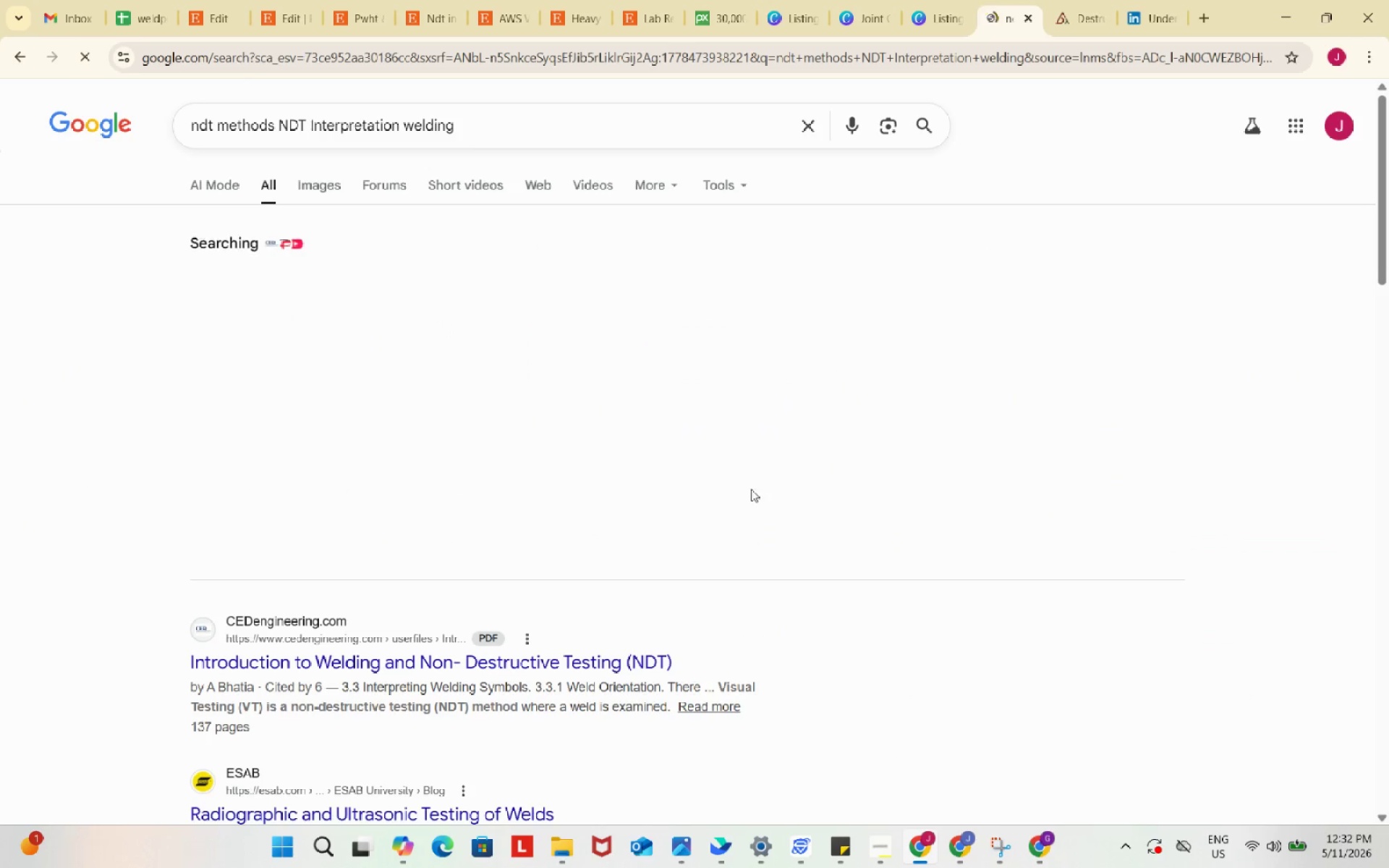 
scroll: coordinate [799, 514], scroll_direction: down, amount: 22.0
 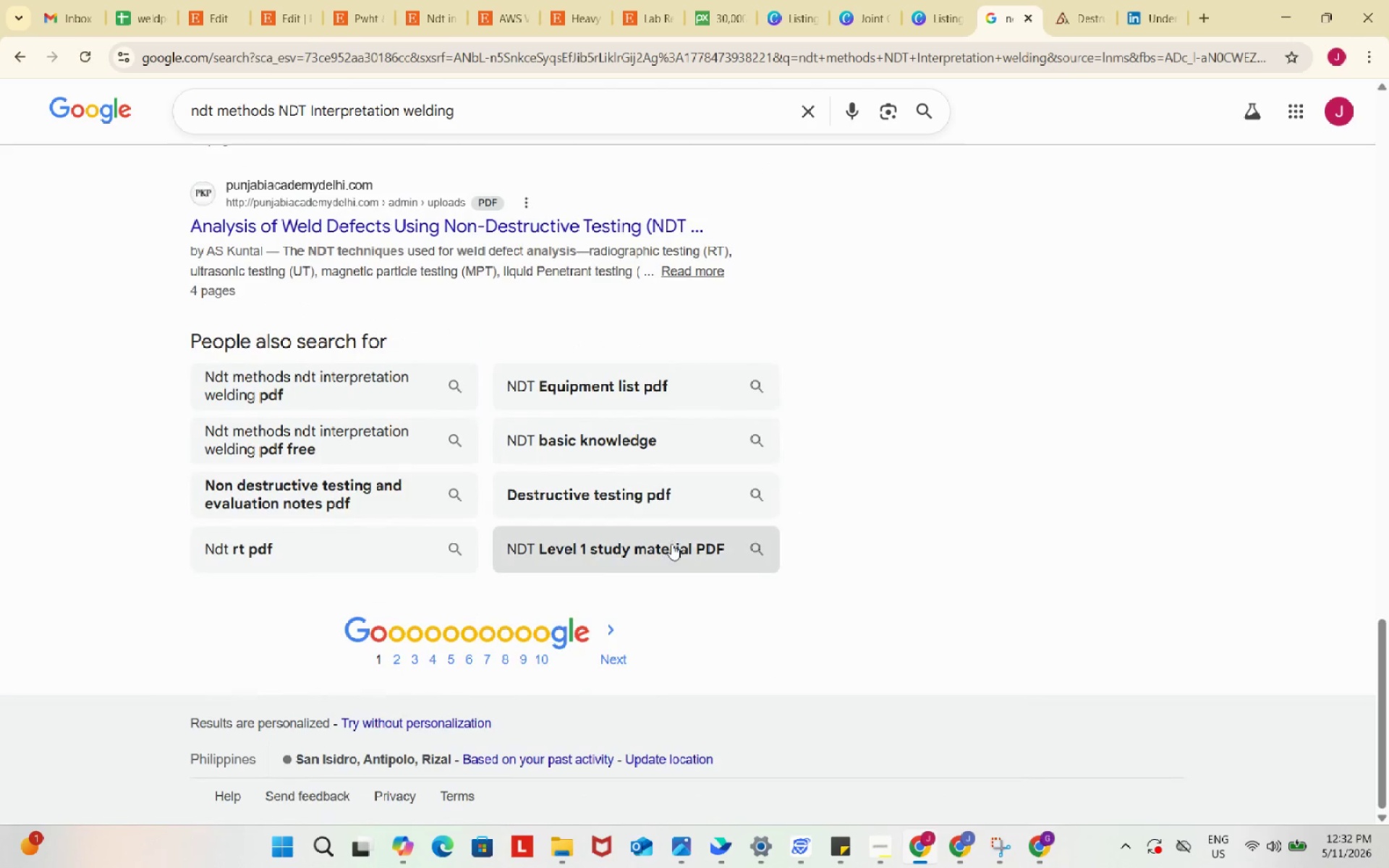 
scroll: coordinate [792, 516], scroll_direction: down, amount: 1.0
 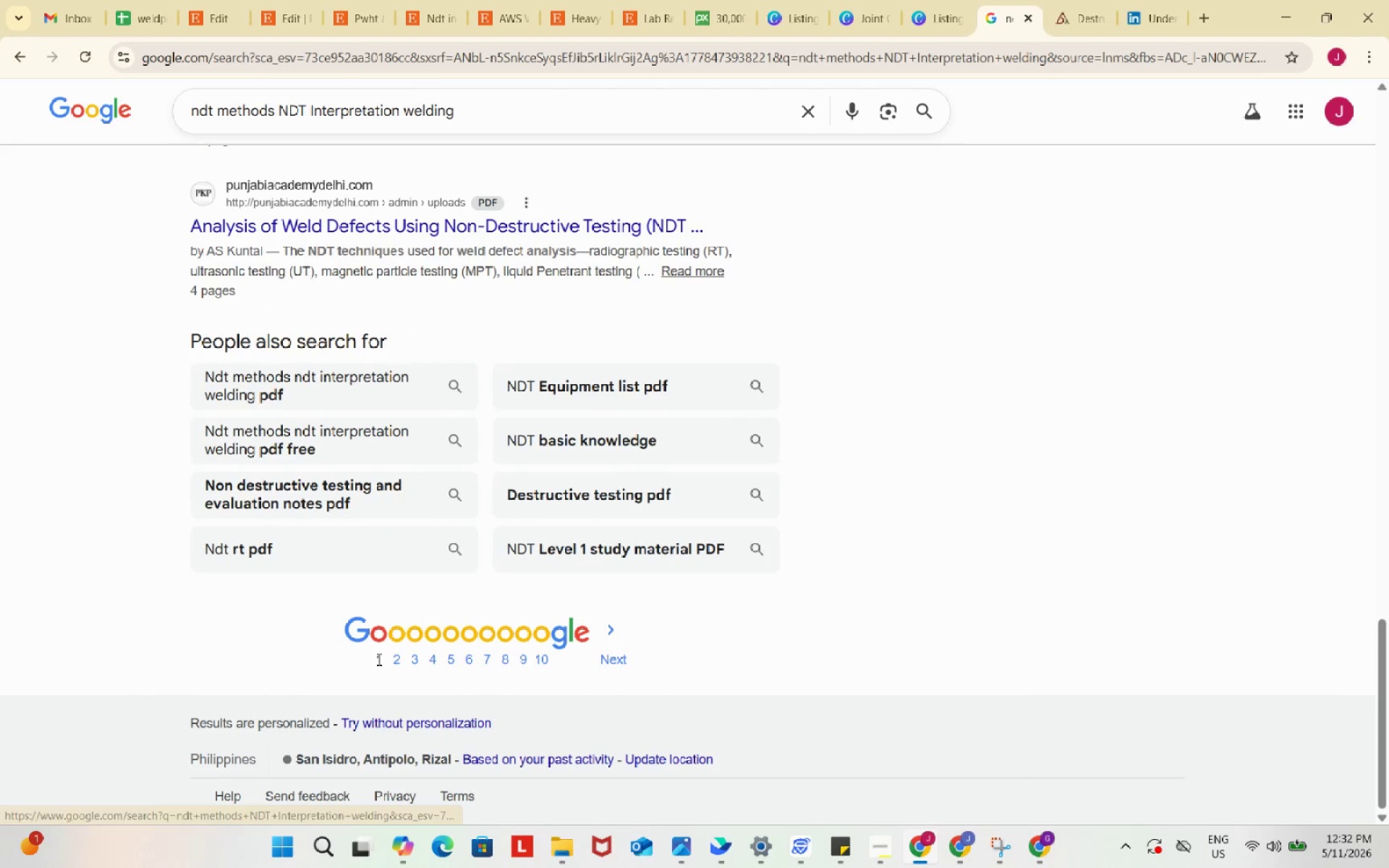 
left_click([378, 659])
 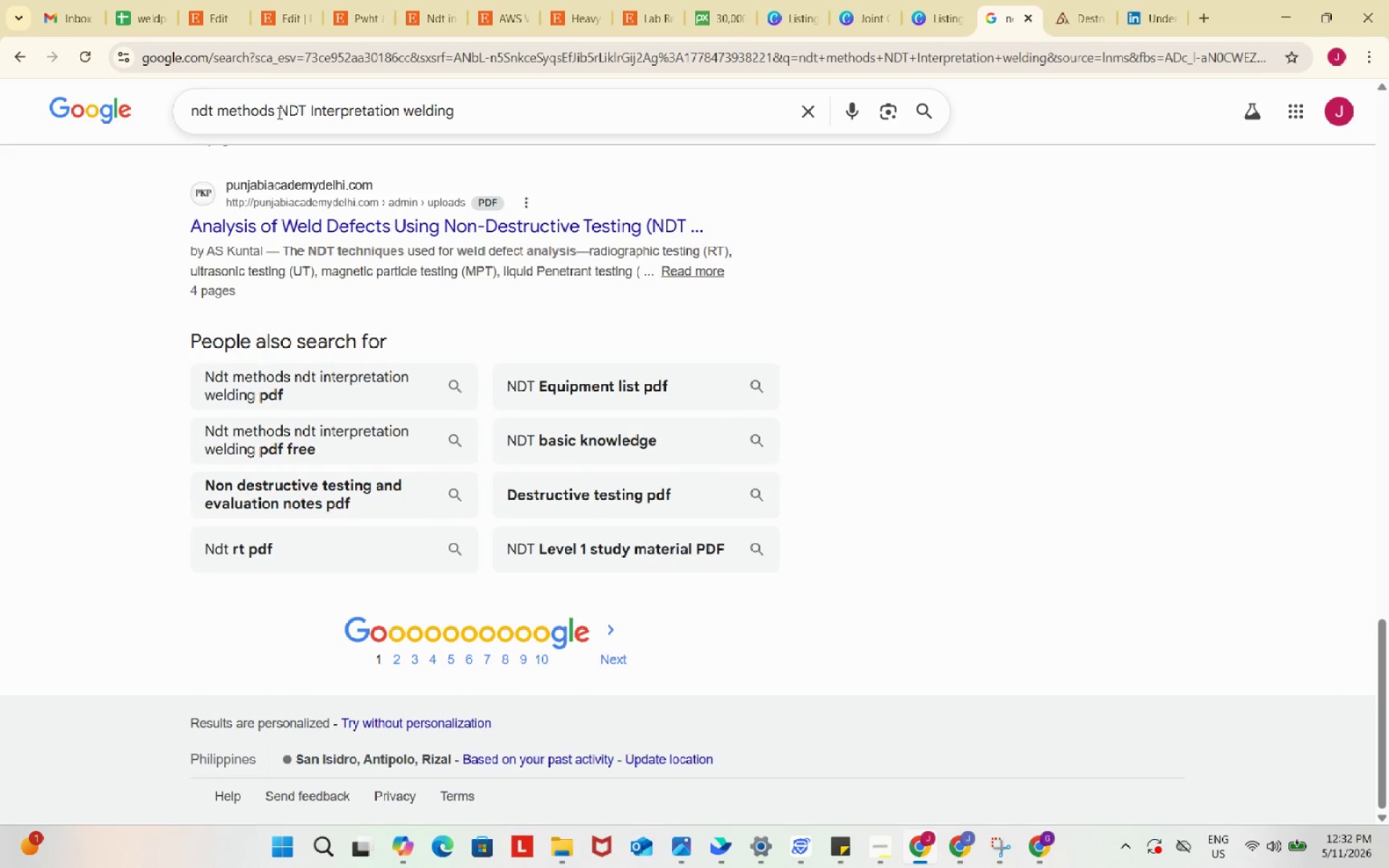 
left_click_drag(start_coordinate=[281, 109], to_coordinate=[179, 109])
 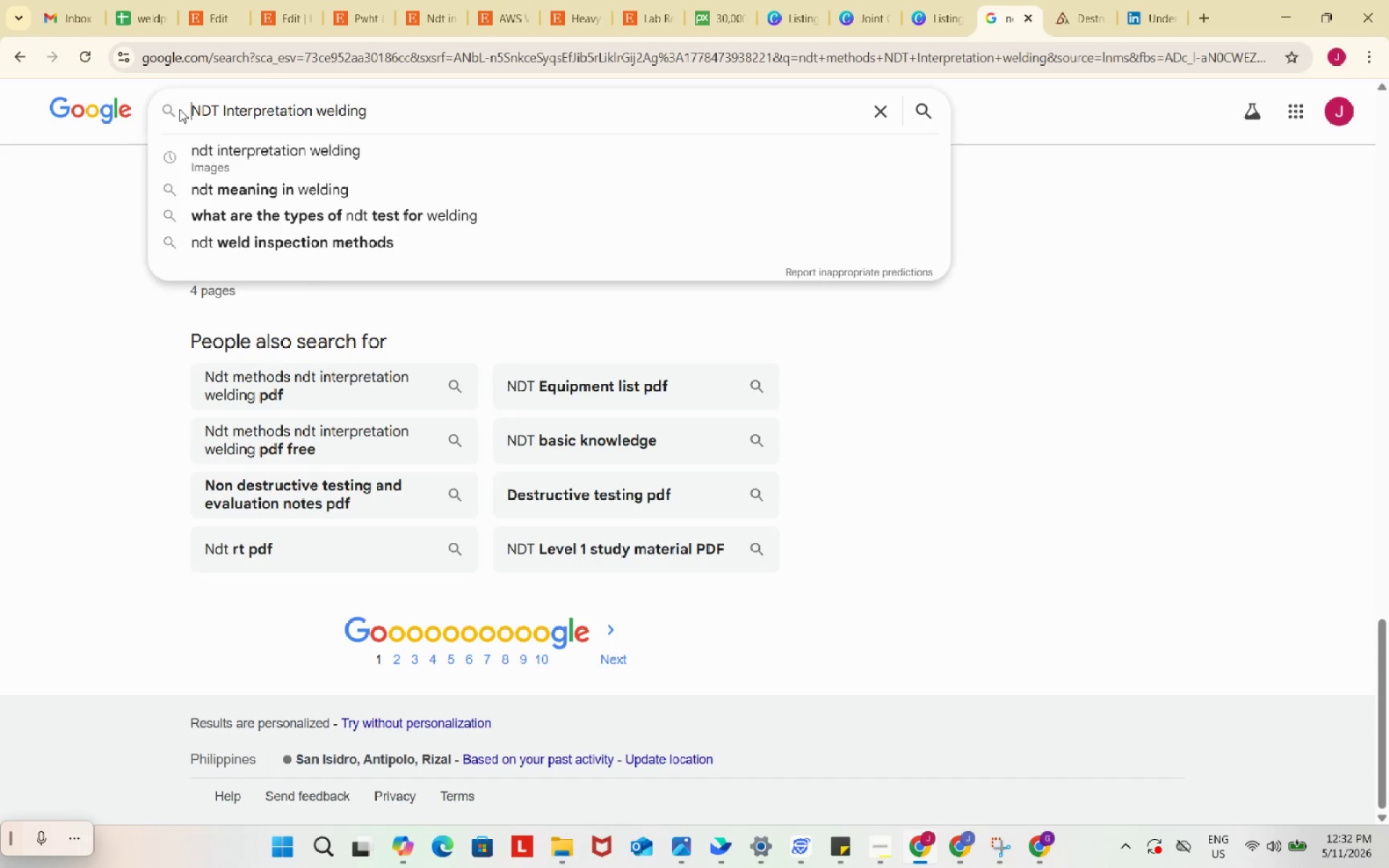 
key(Backspace)
 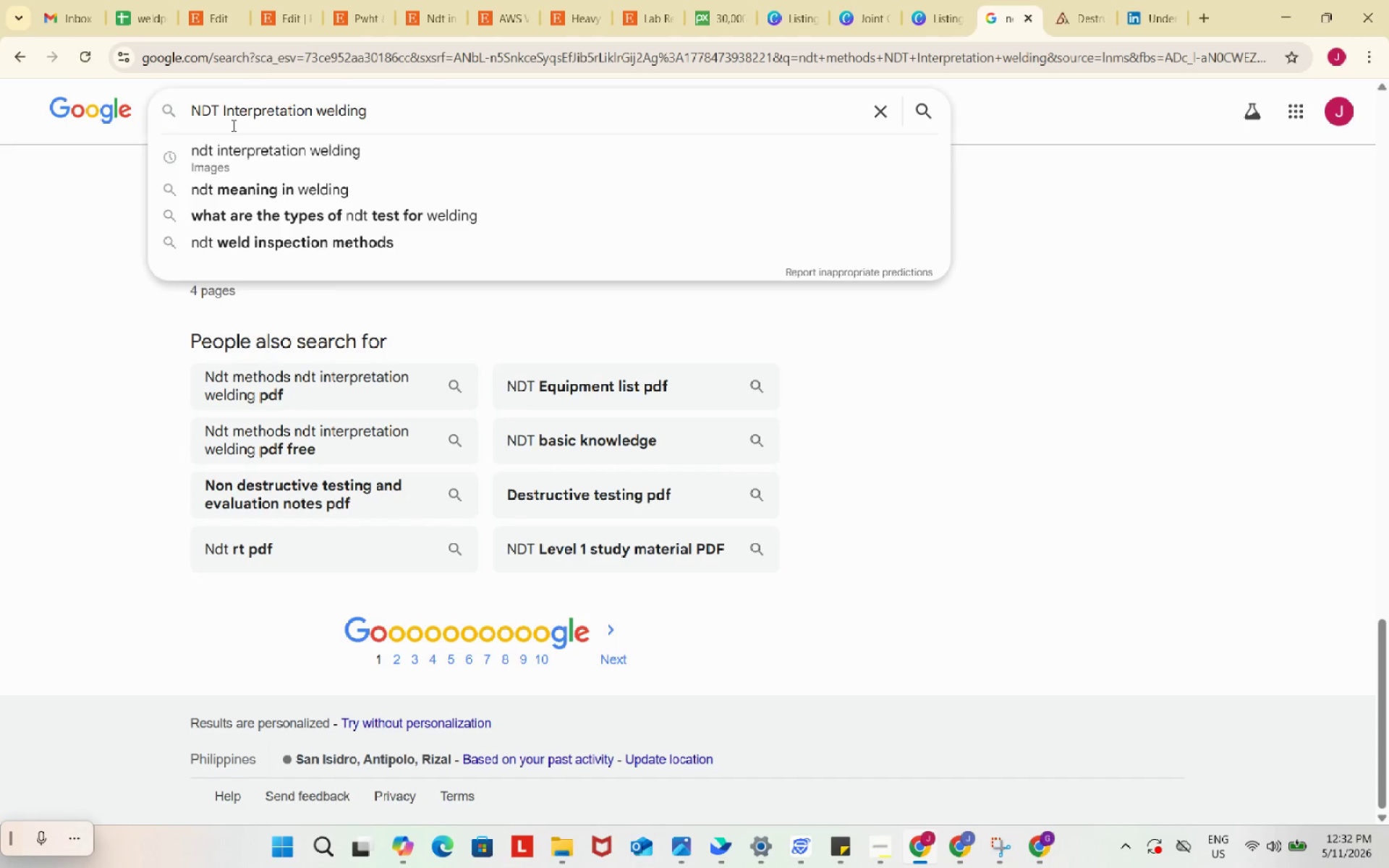 
key(Enter)
 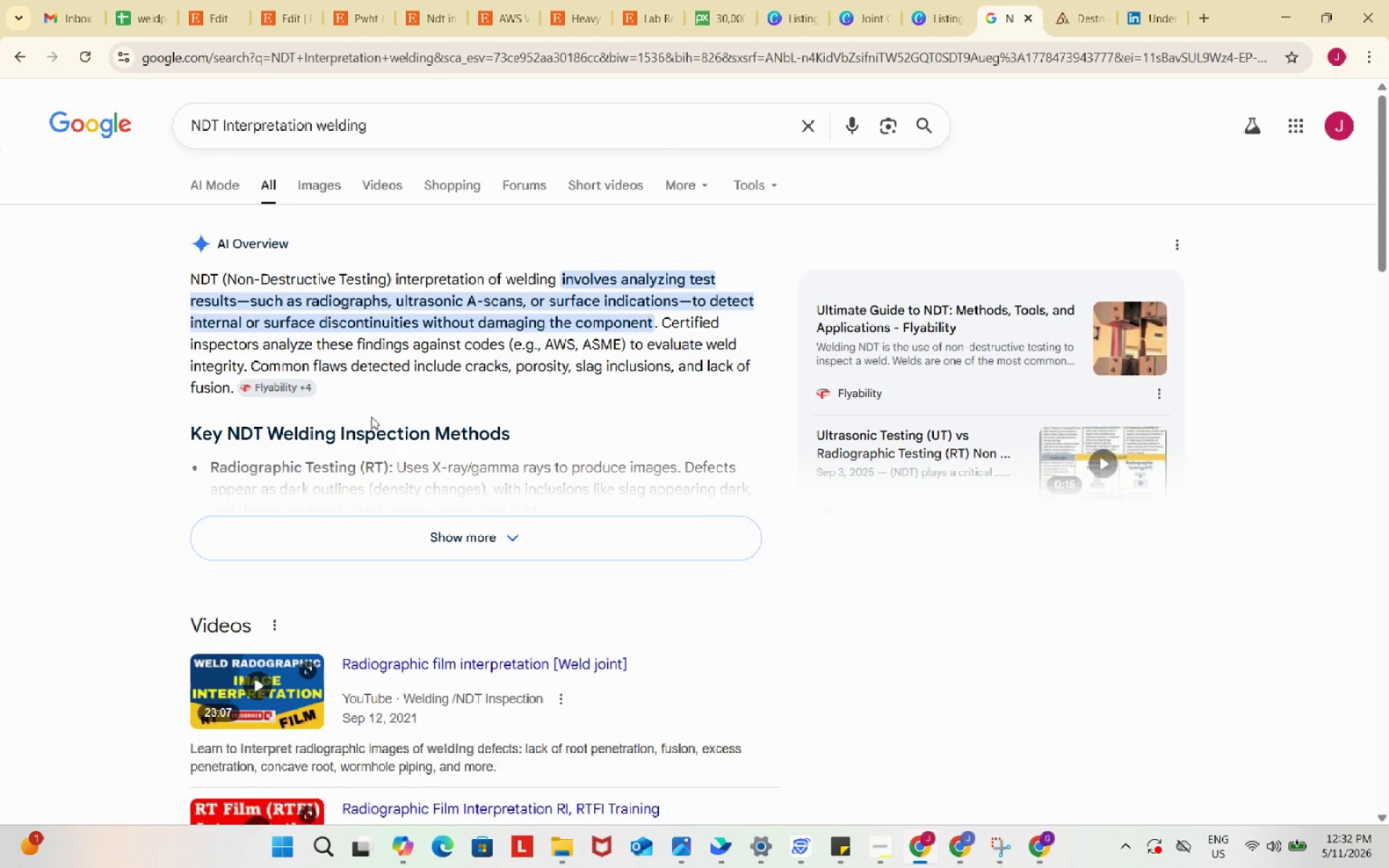 
wait(5.91)
 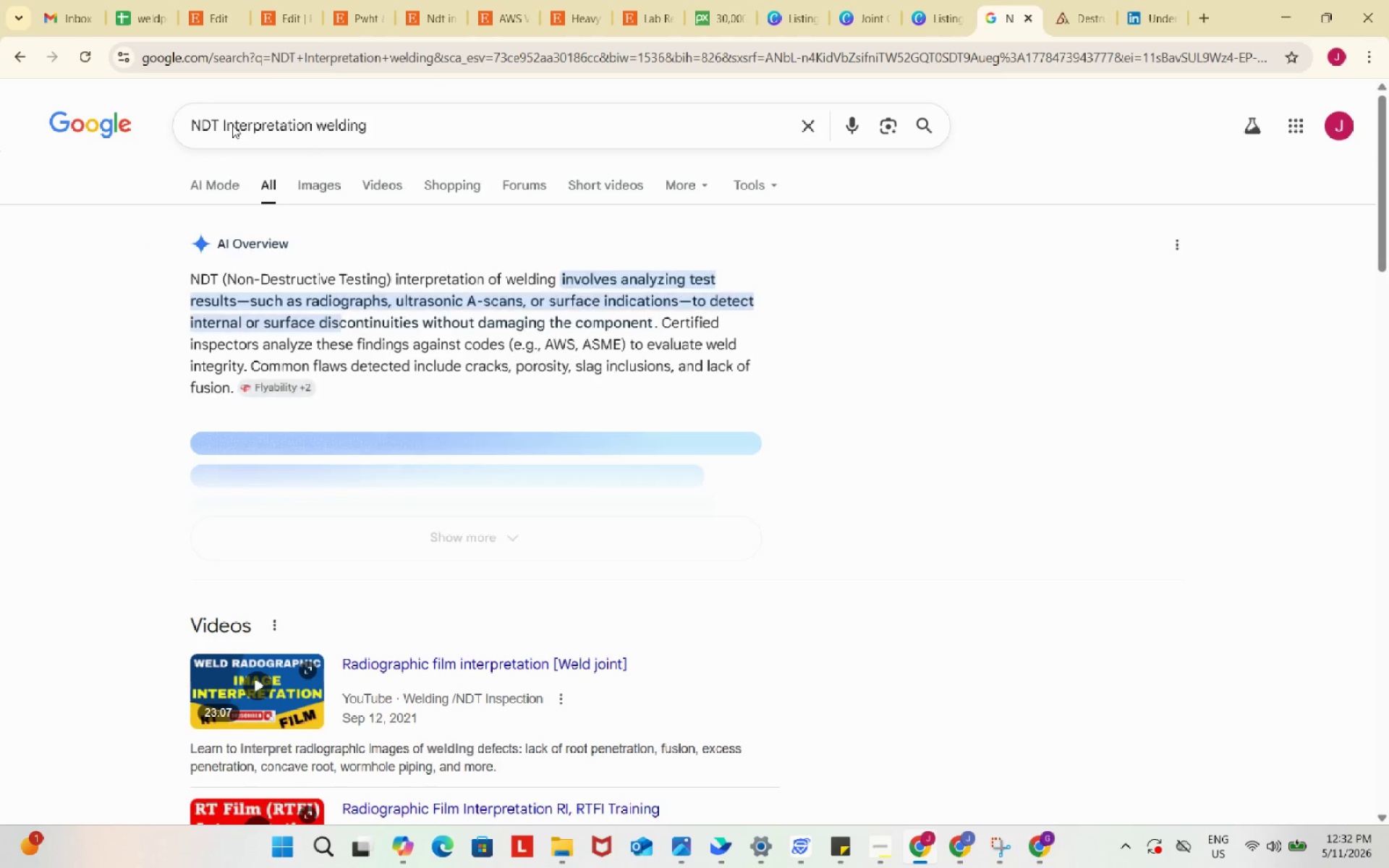 
left_click([331, 186])
 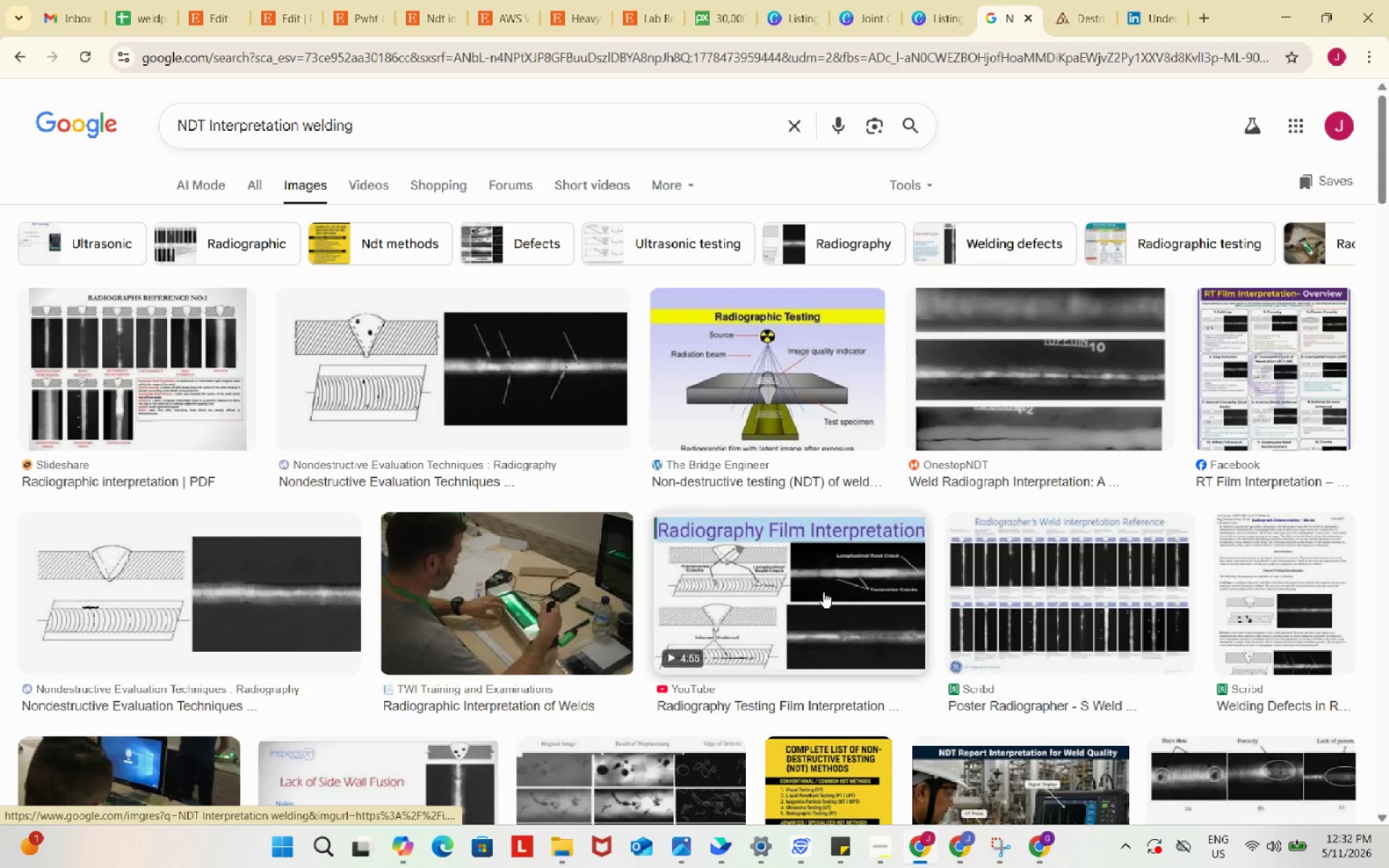 
scroll: coordinate [823, 590], scroll_direction: down, amount: 3.0
 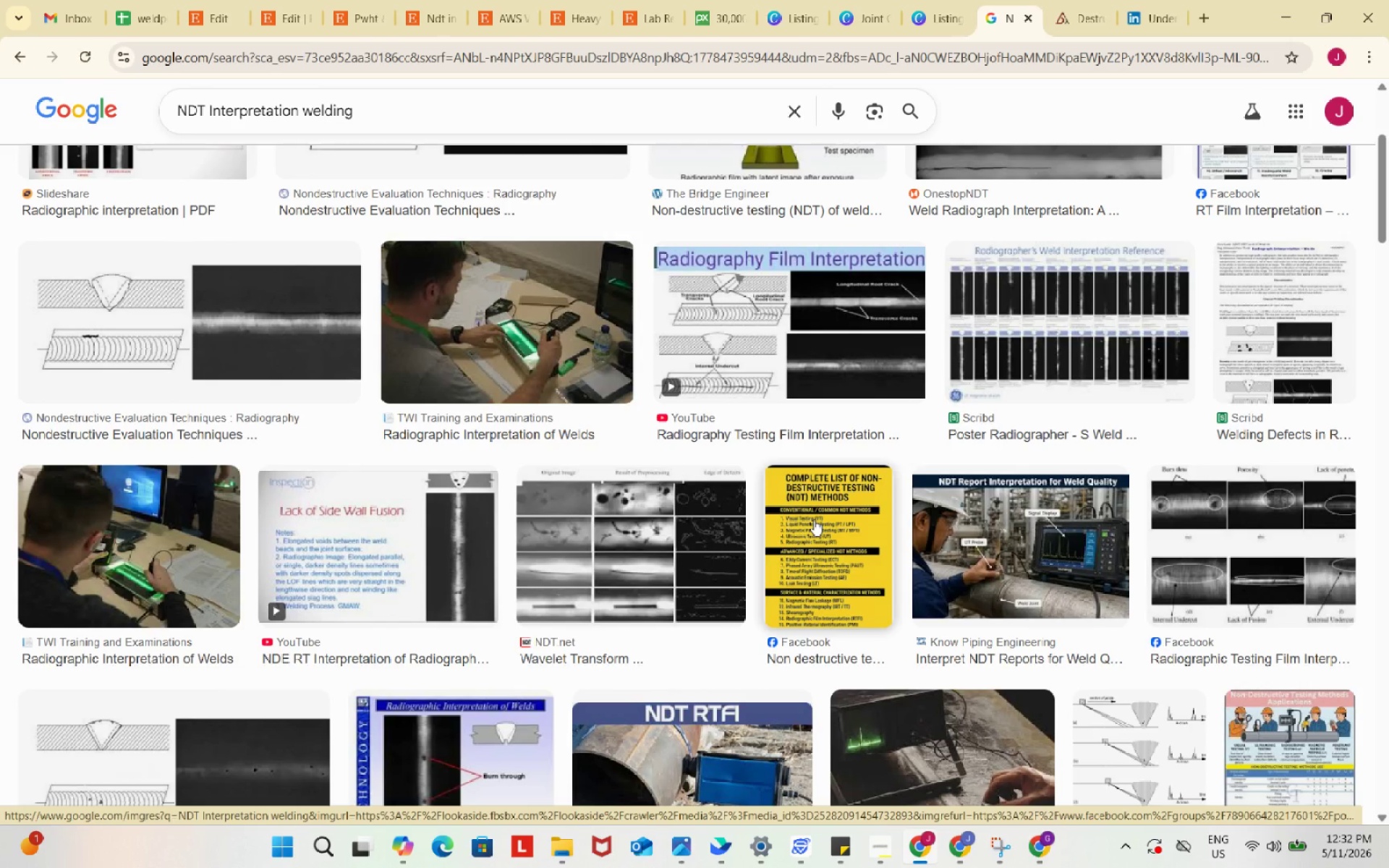 
left_click([814, 519])
 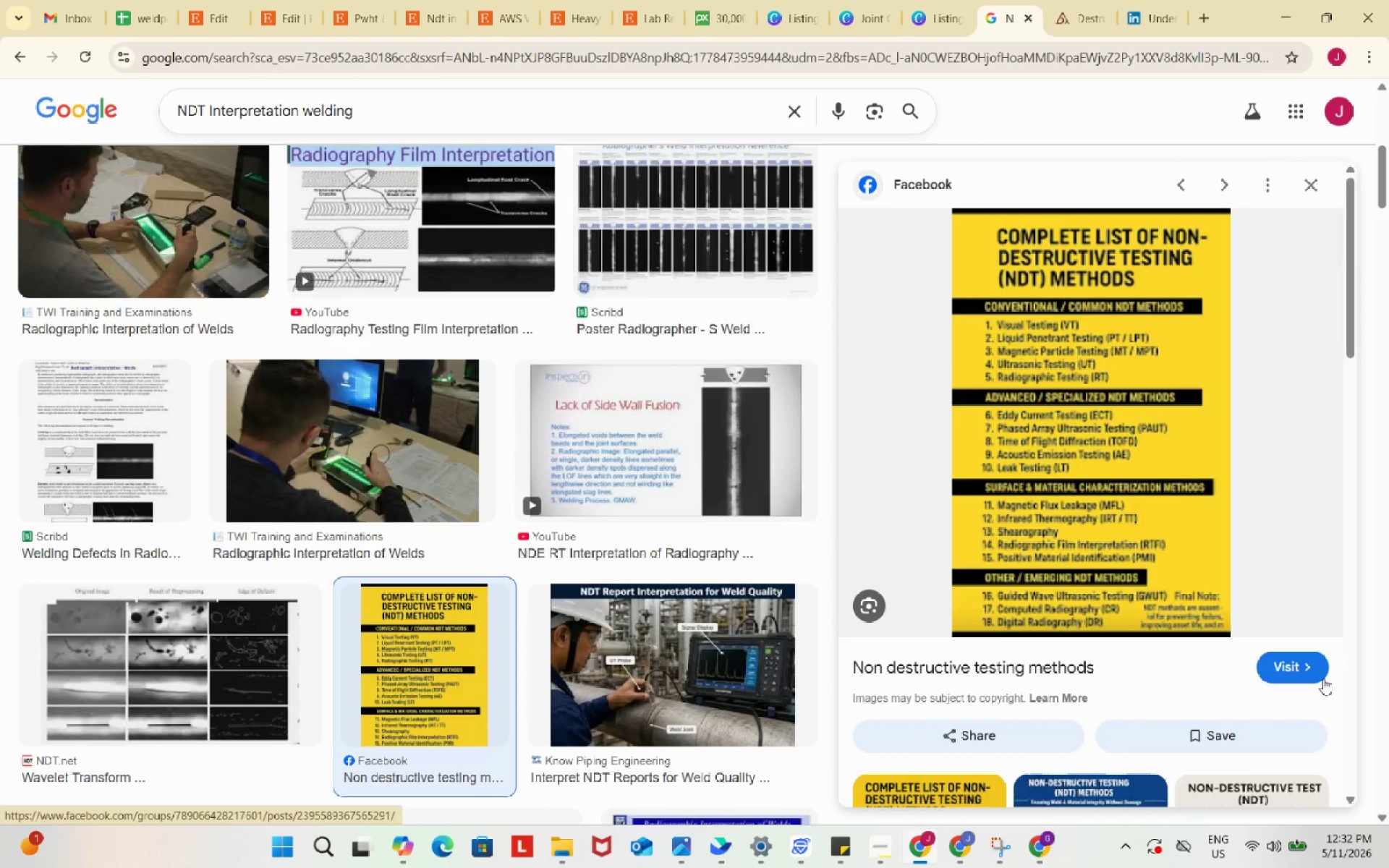 
left_click([1304, 664])
 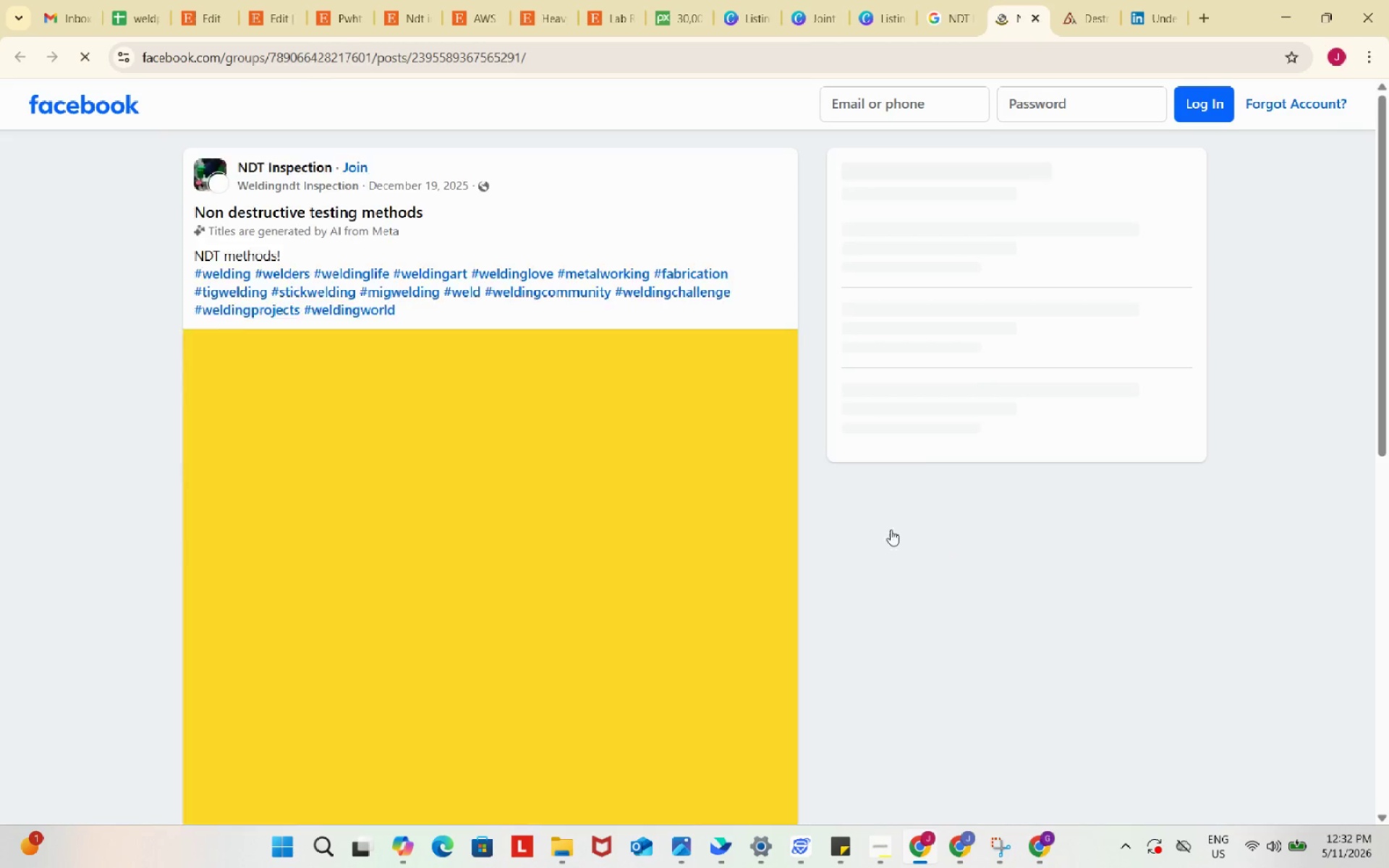 
scroll: coordinate [891, 529], scroll_direction: down, amount: 2.0
 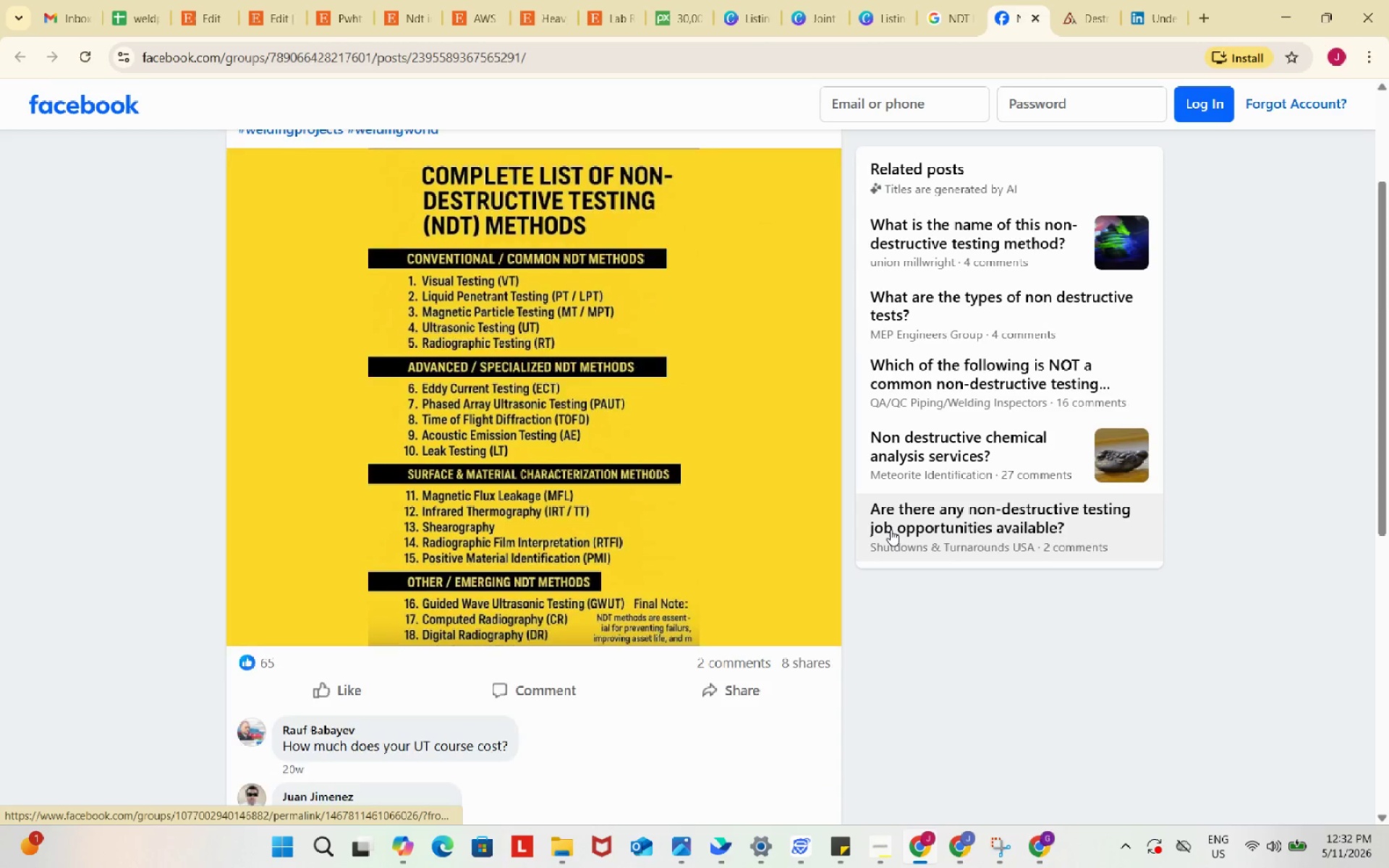 
scroll: coordinate [891, 529], scroll_direction: up, amount: 1.0
 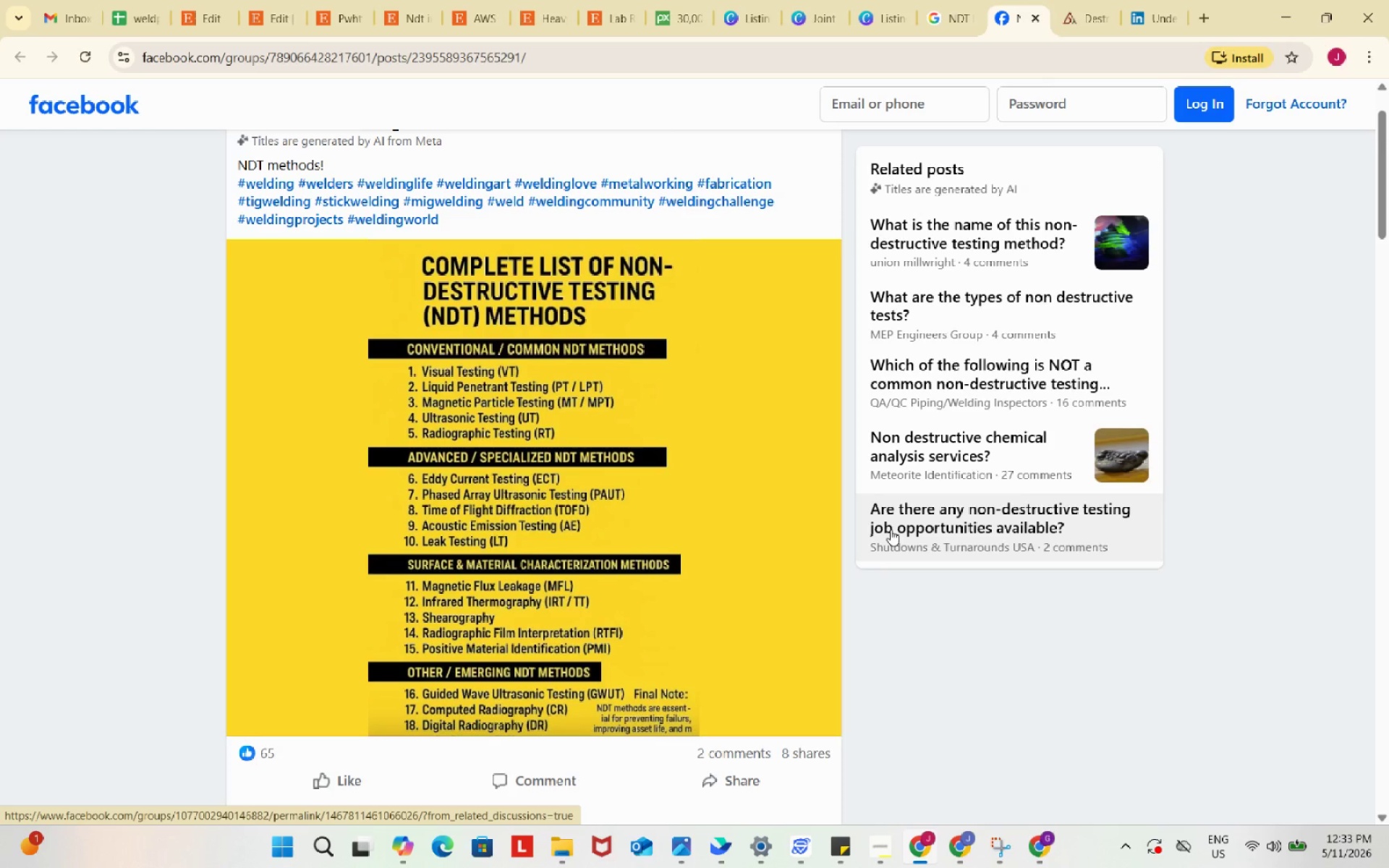 
wait(8.73)
 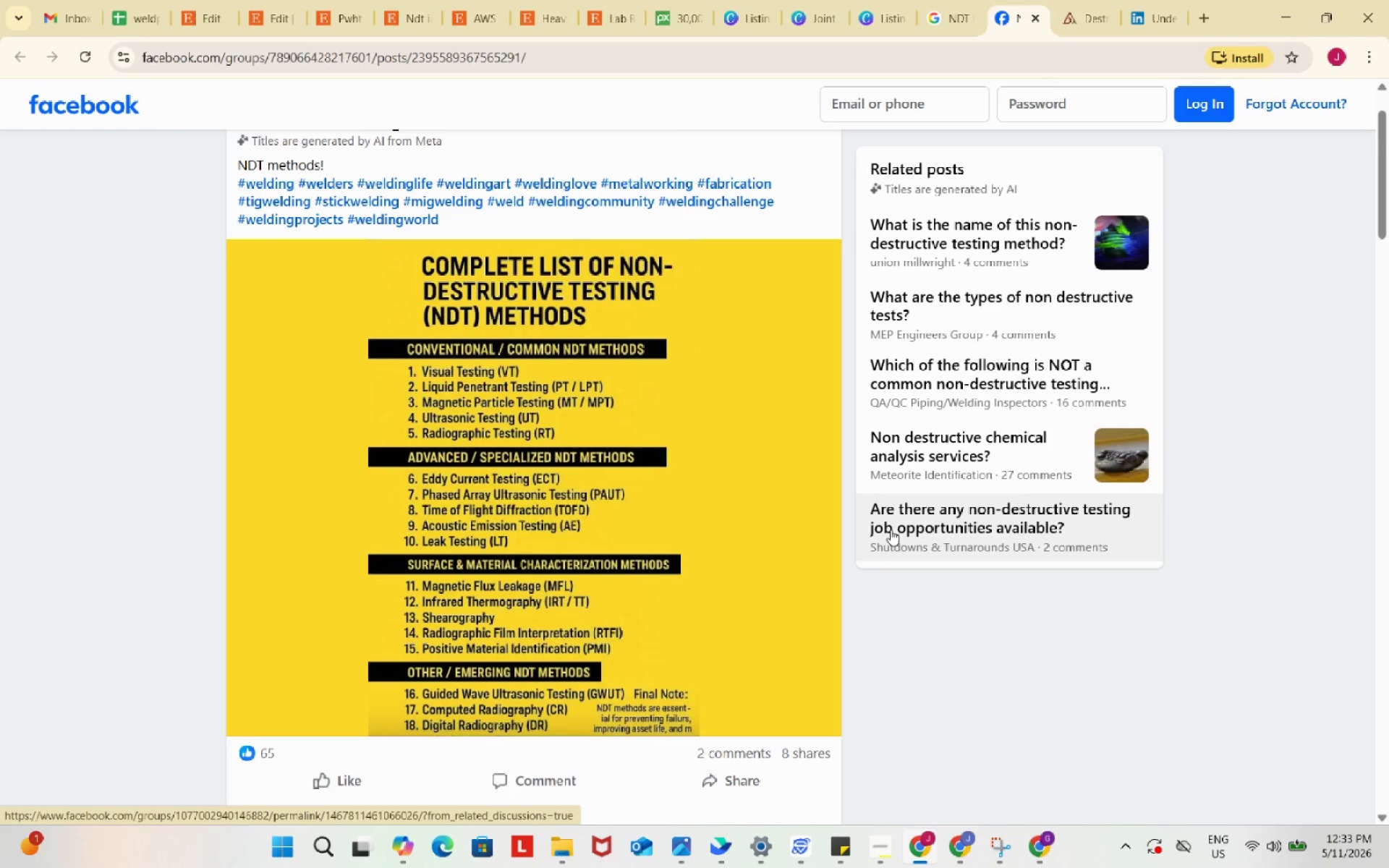 
key(Meta+Shift+S)
 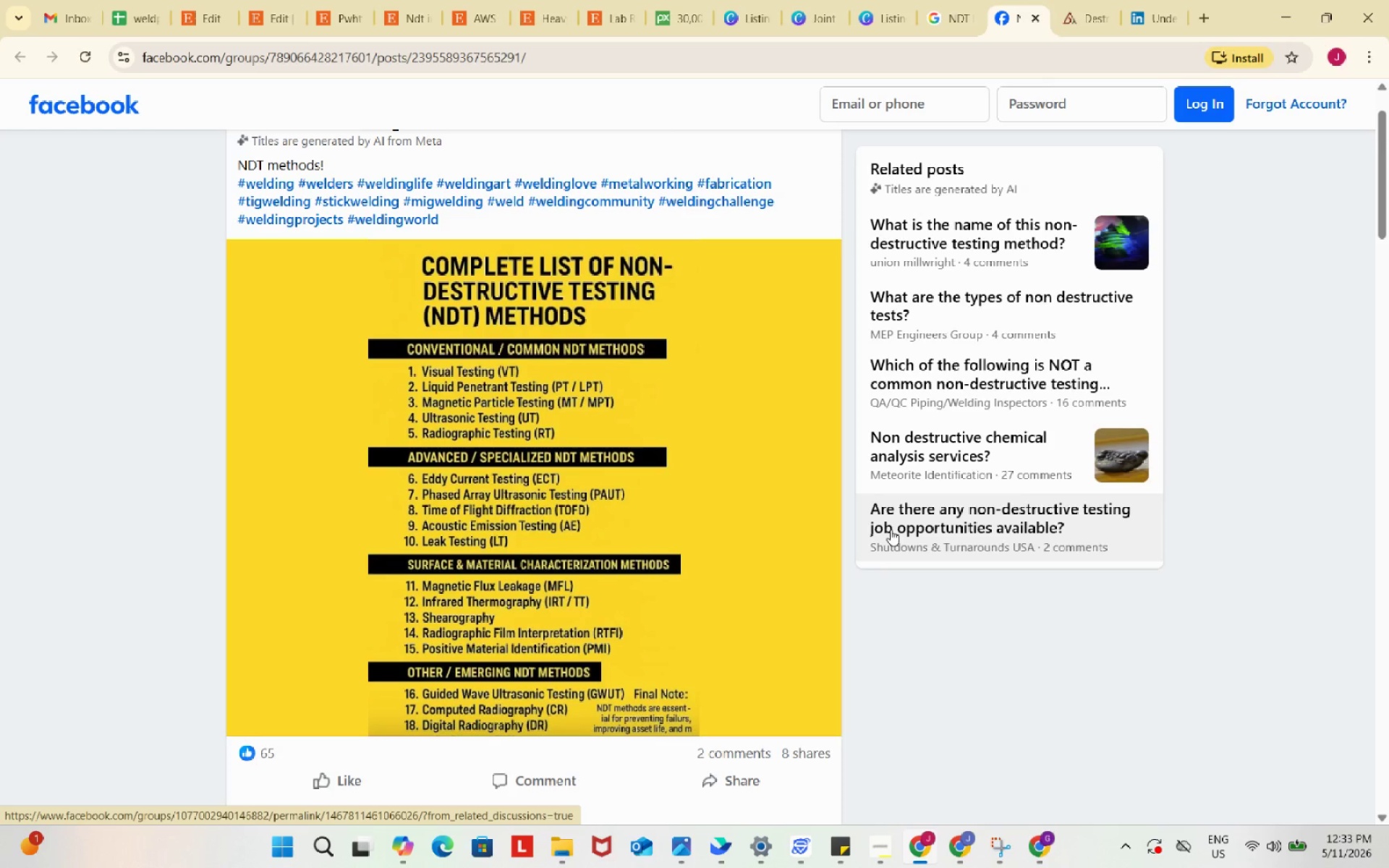 
left_click_drag(start_coordinate=[232, 242], to_coordinate=[836, 734])
 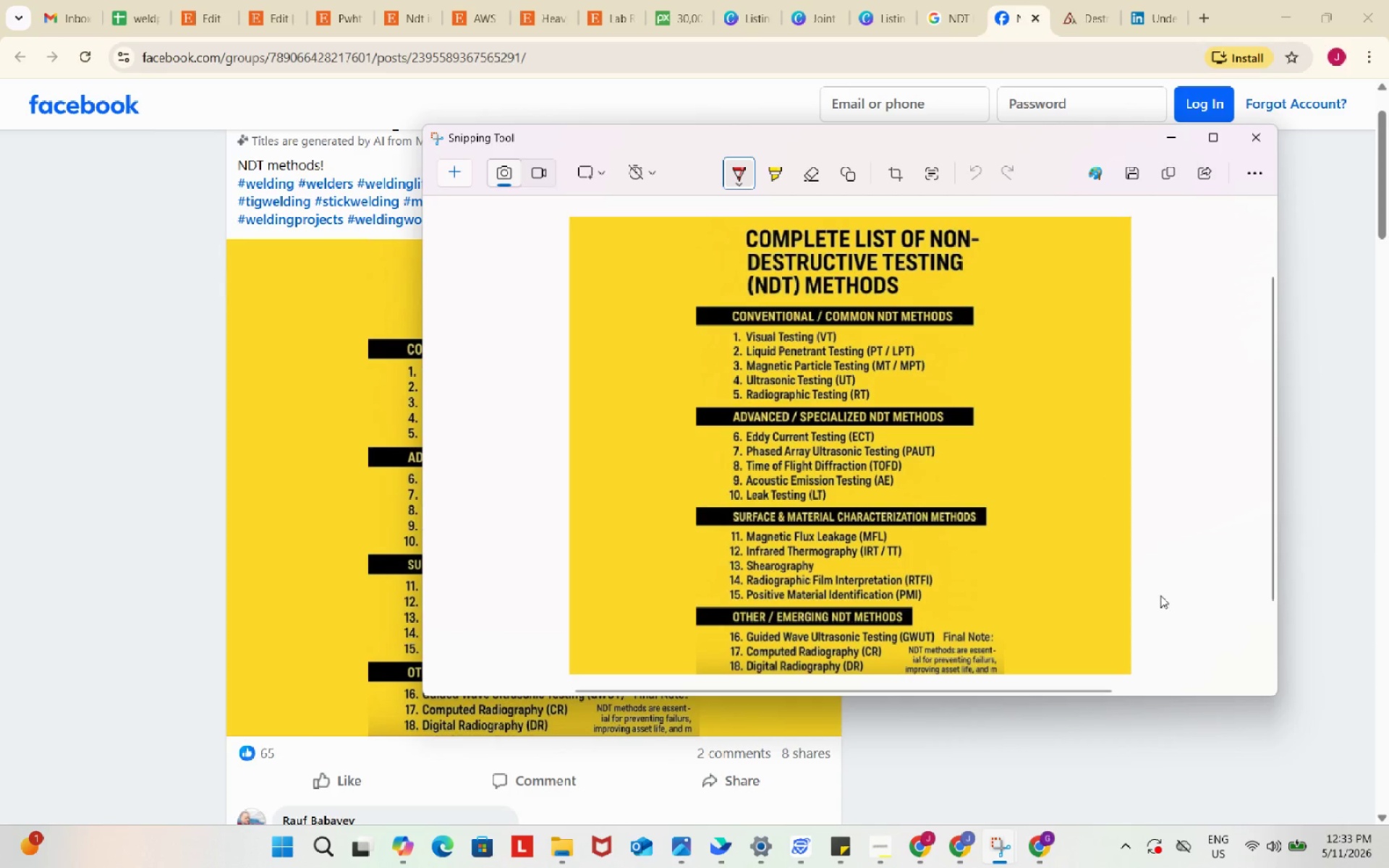 
left_click([1123, 173])
 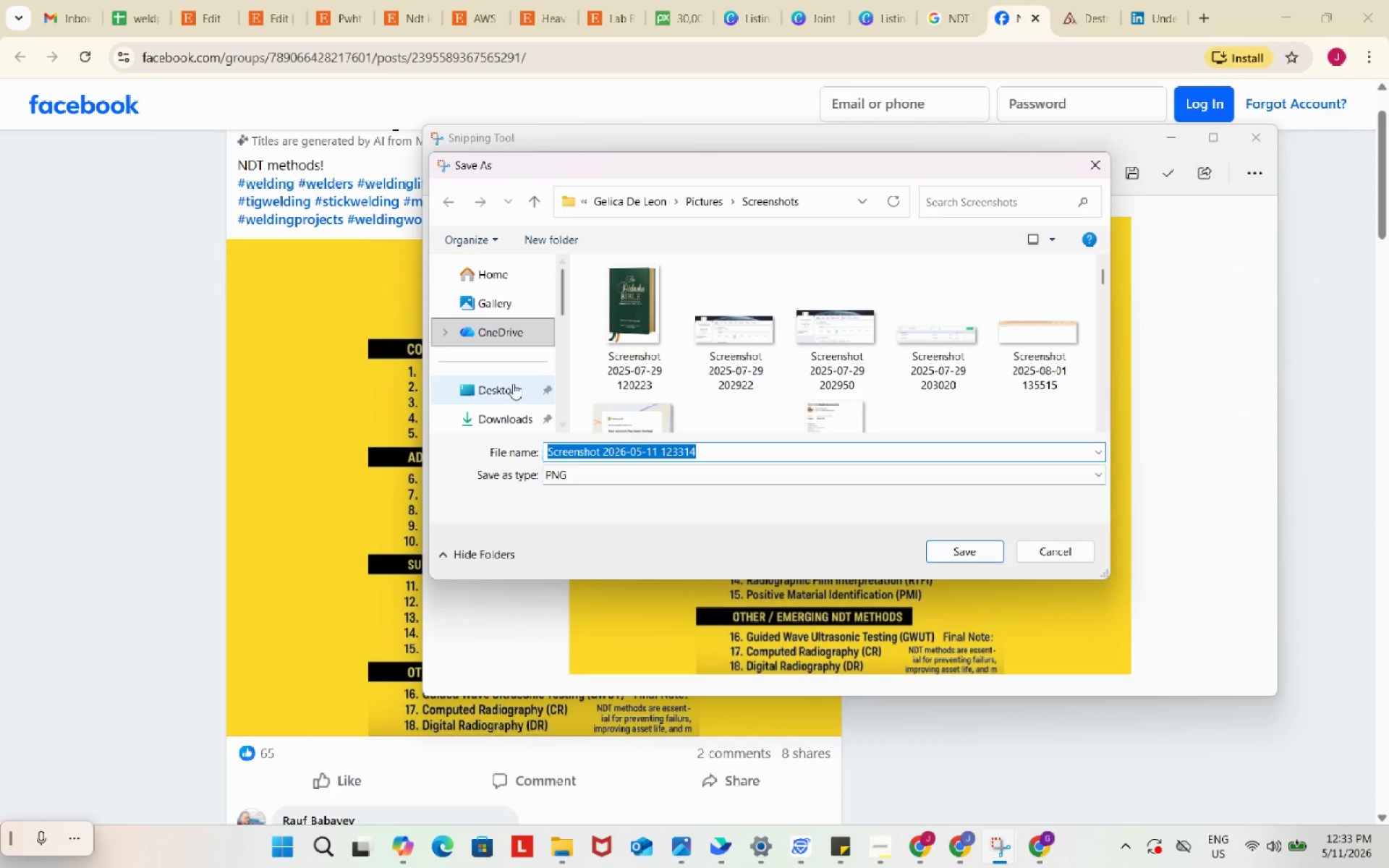 
scroll: coordinate [515, 391], scroll_direction: up, amount: 2.0
 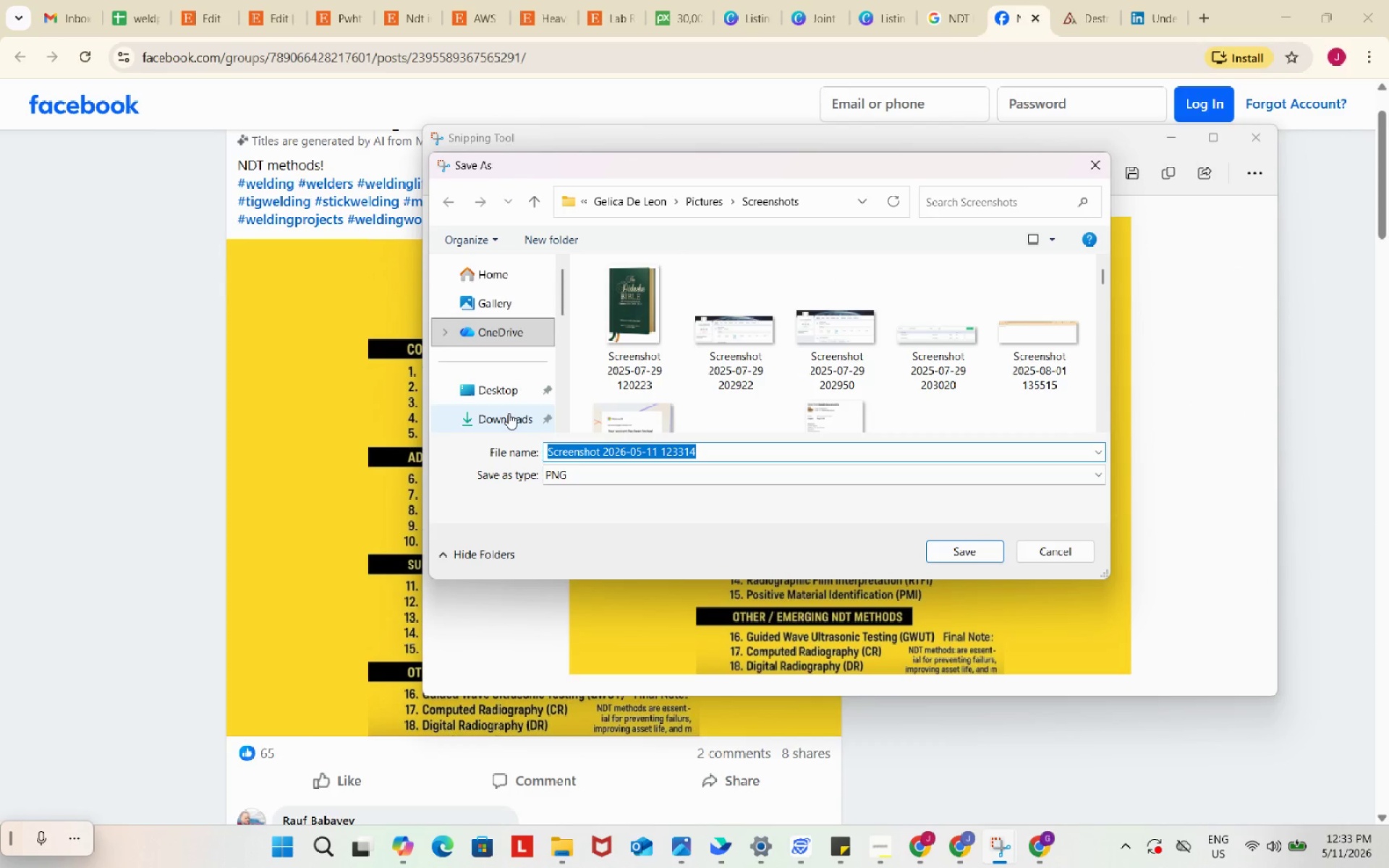 
left_click([509, 413])
 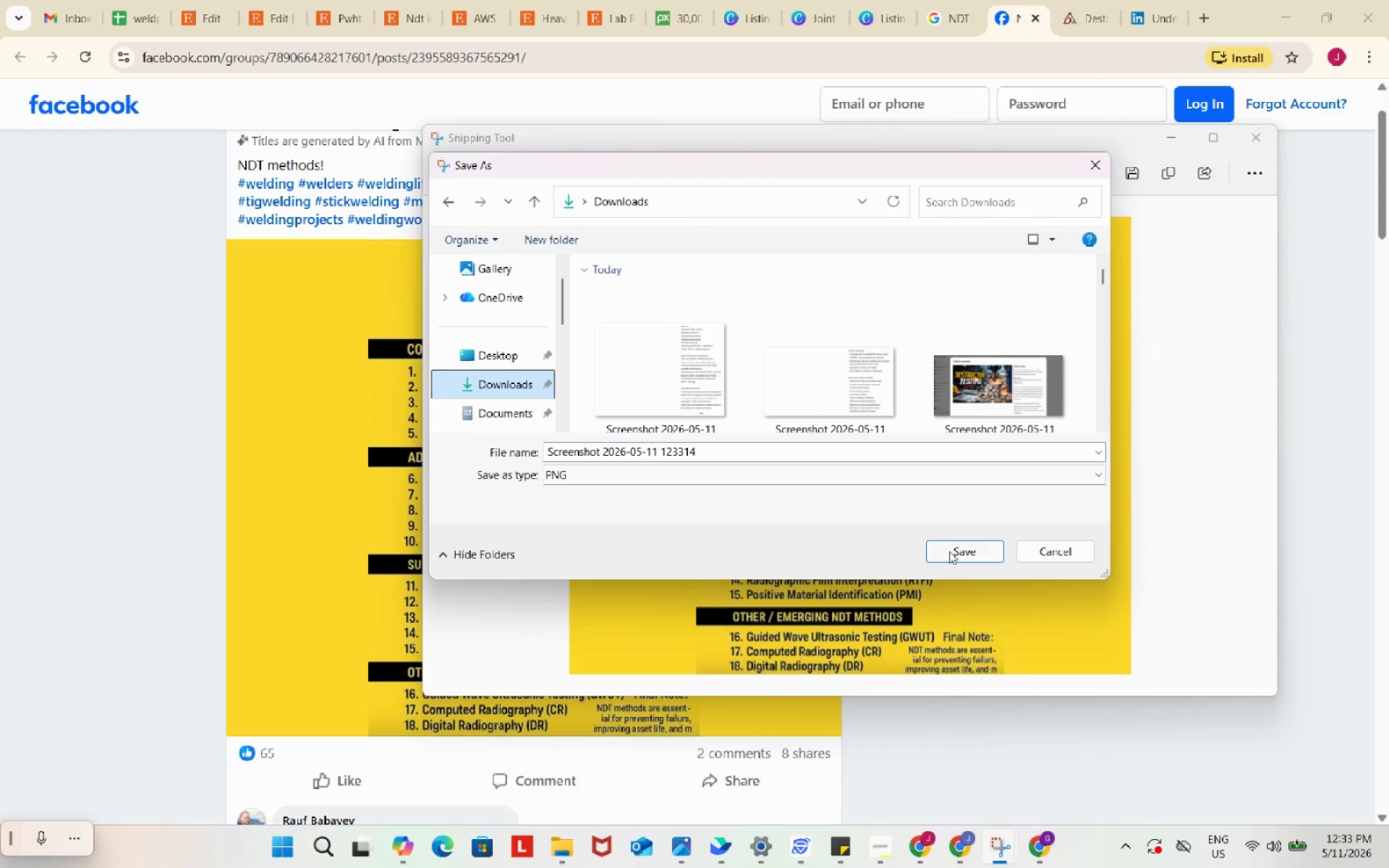 
left_click([949, 551])
 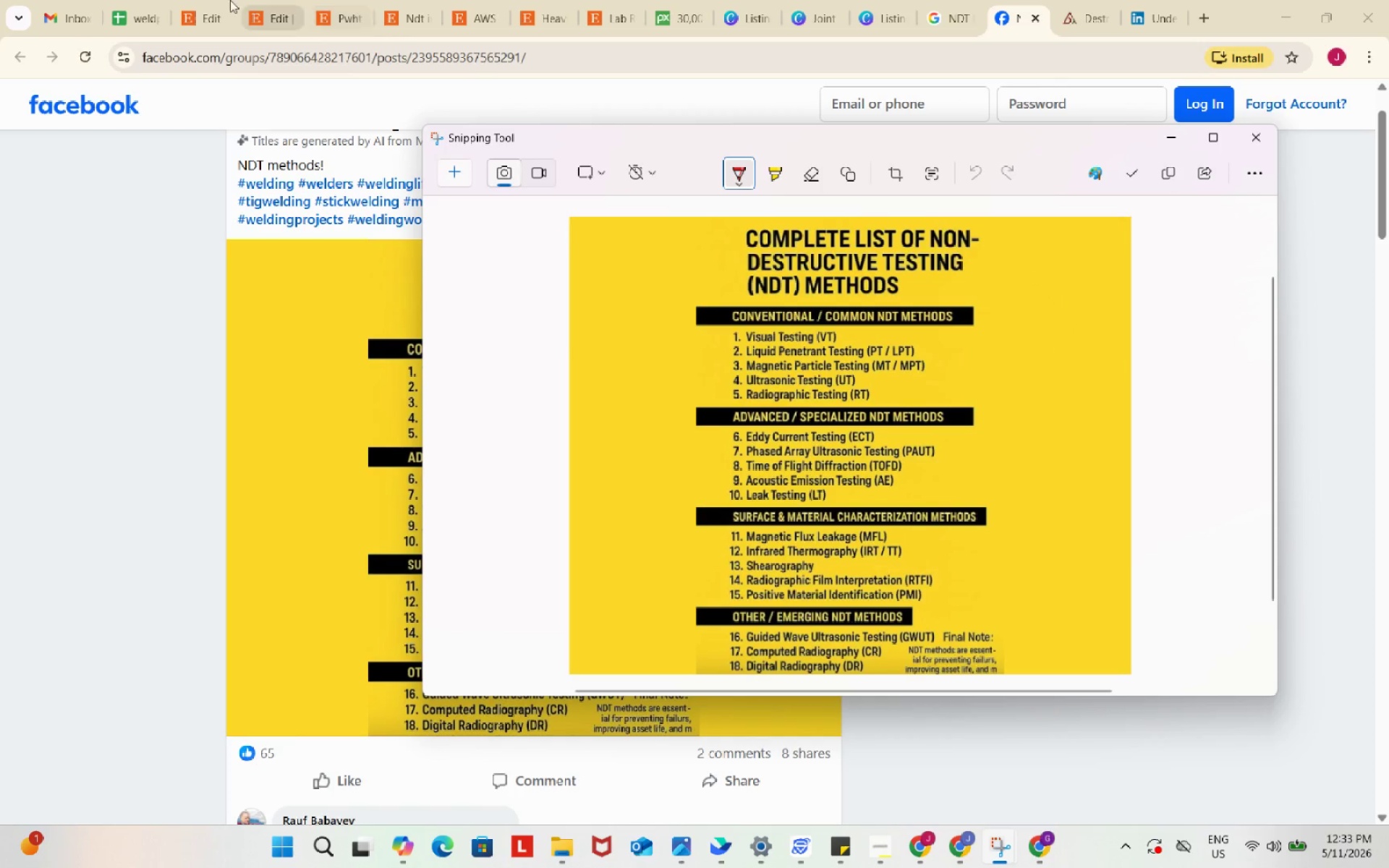 
left_click([218, 0])
 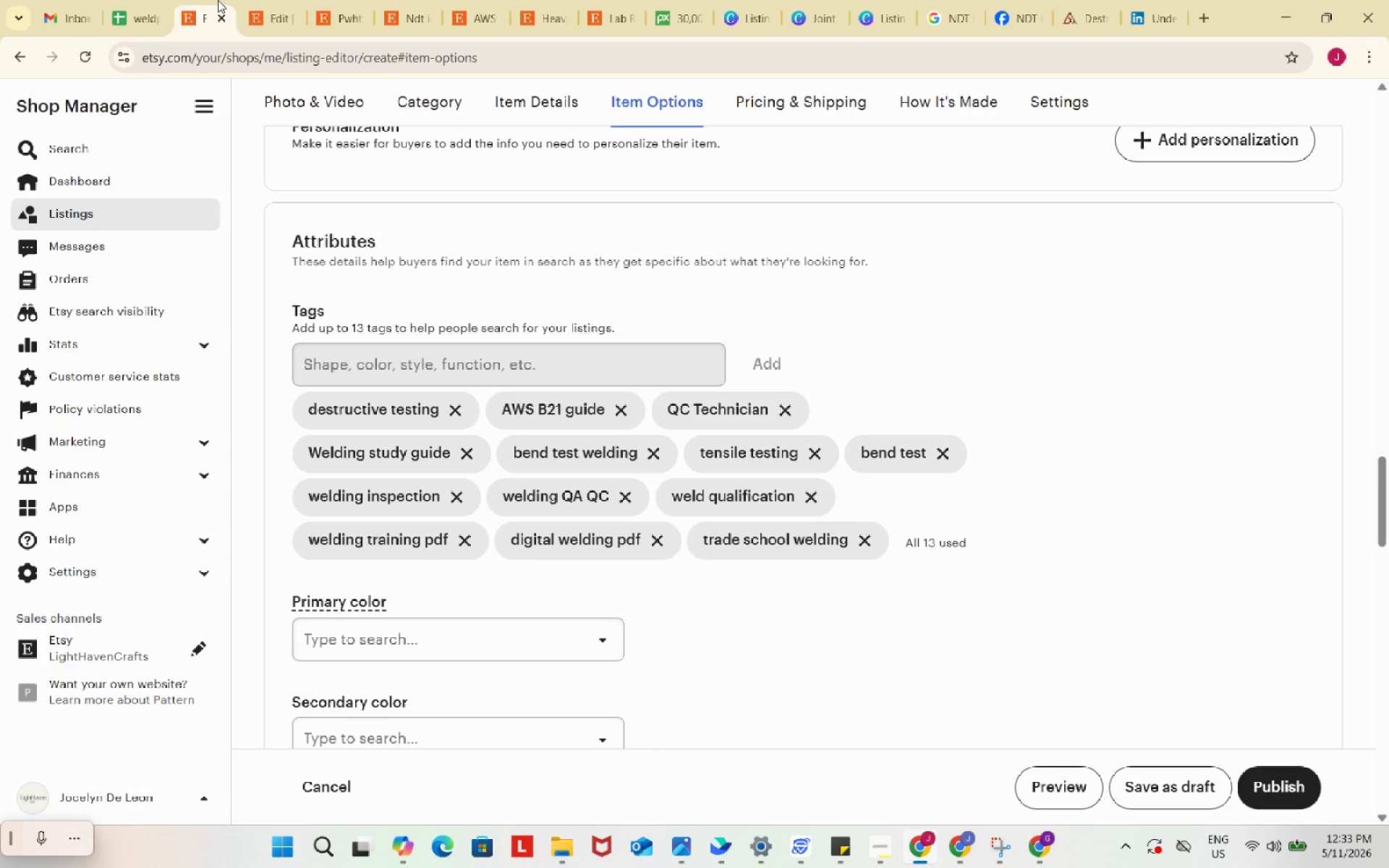 
wait(10.31)
 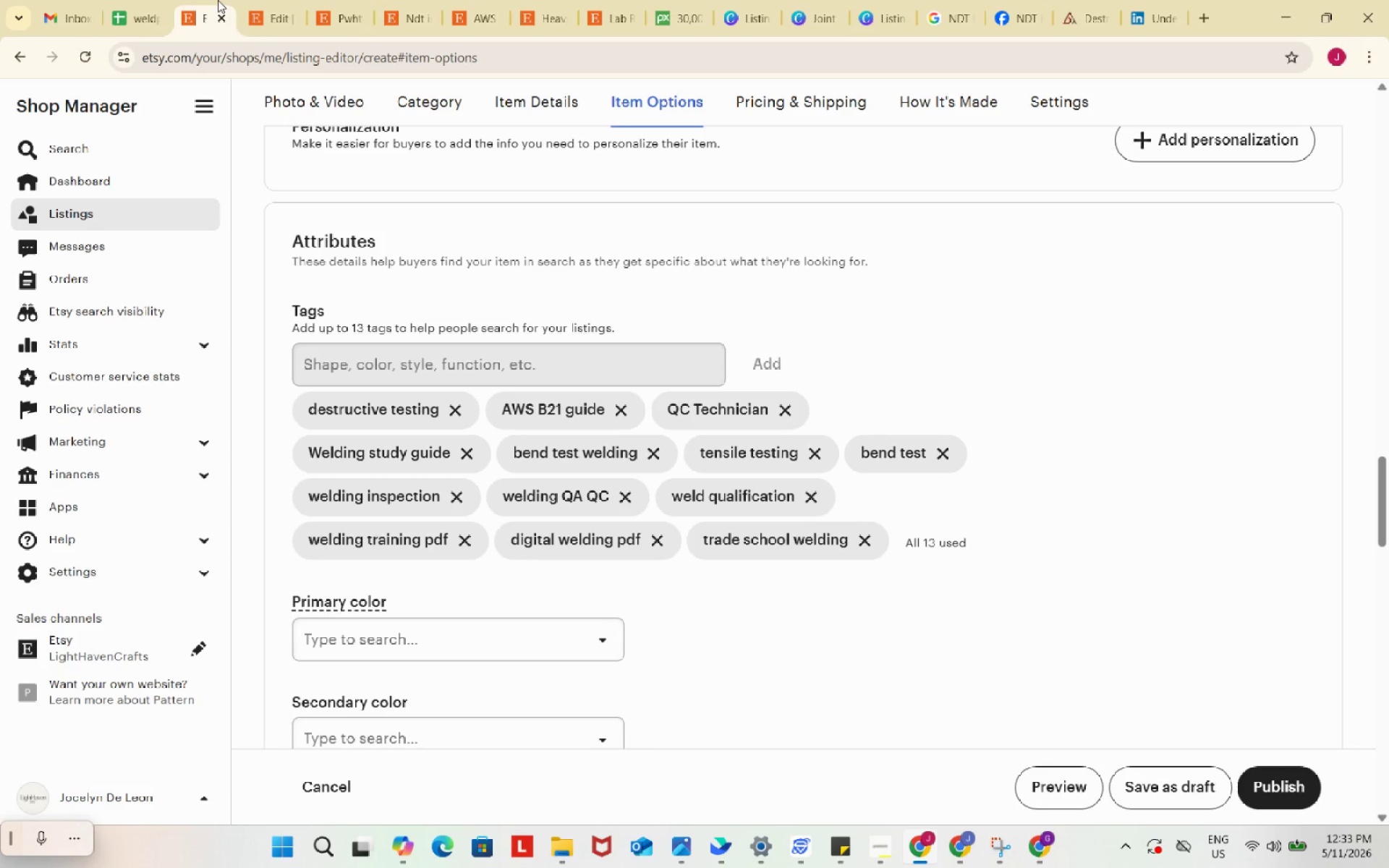 
left_click([1165, 786])
 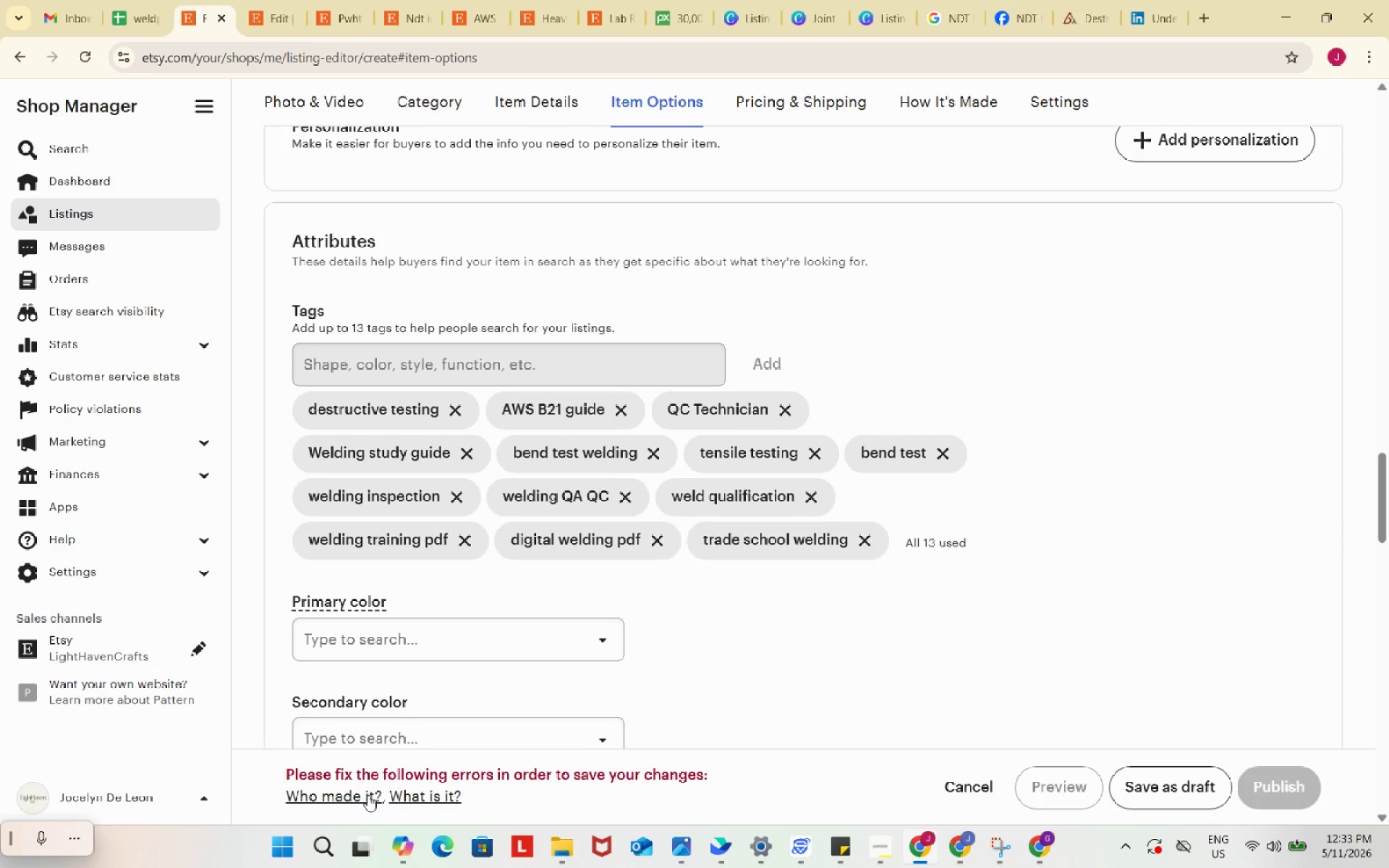 
left_click([357, 795])
 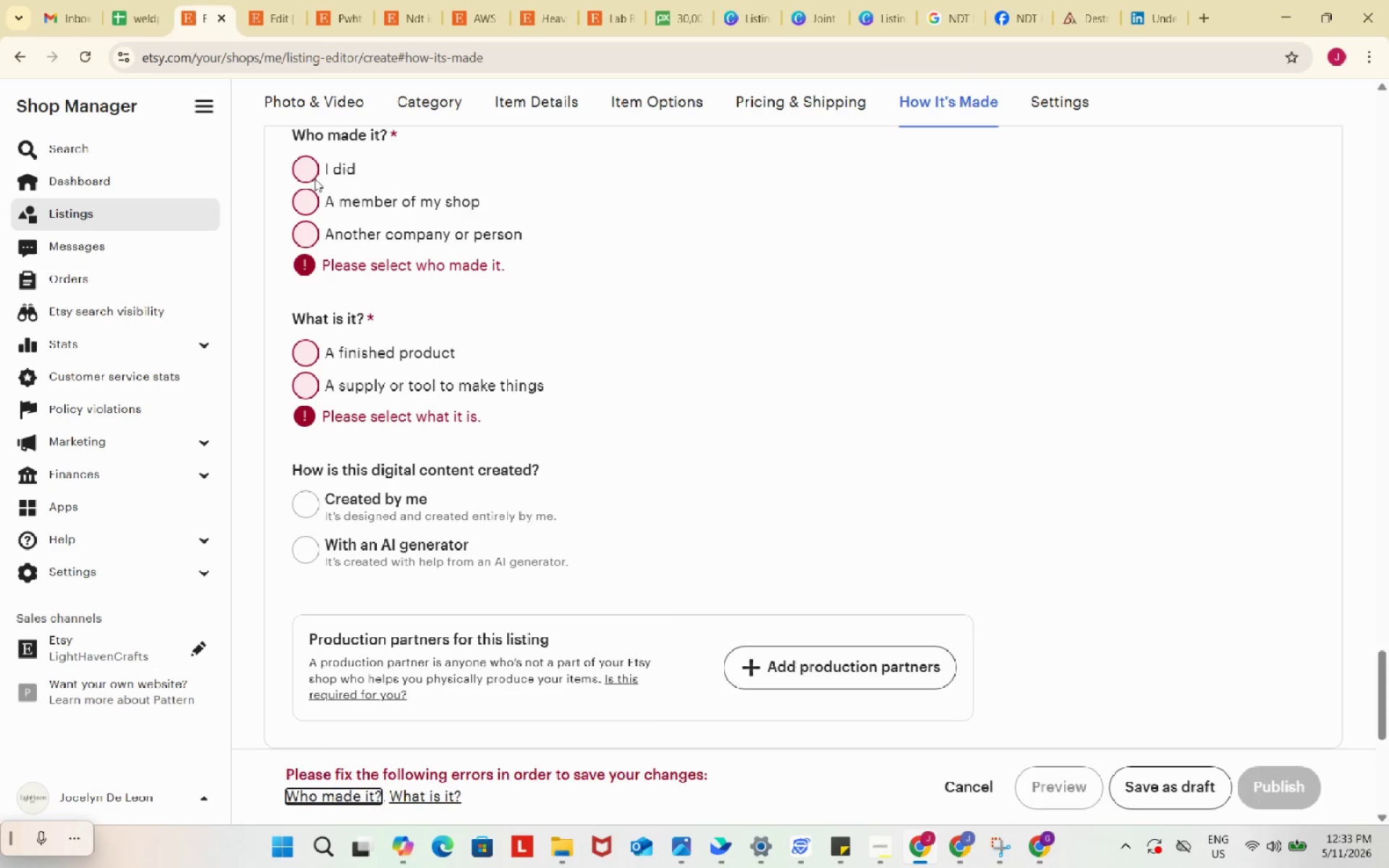 
left_click([307, 171])
 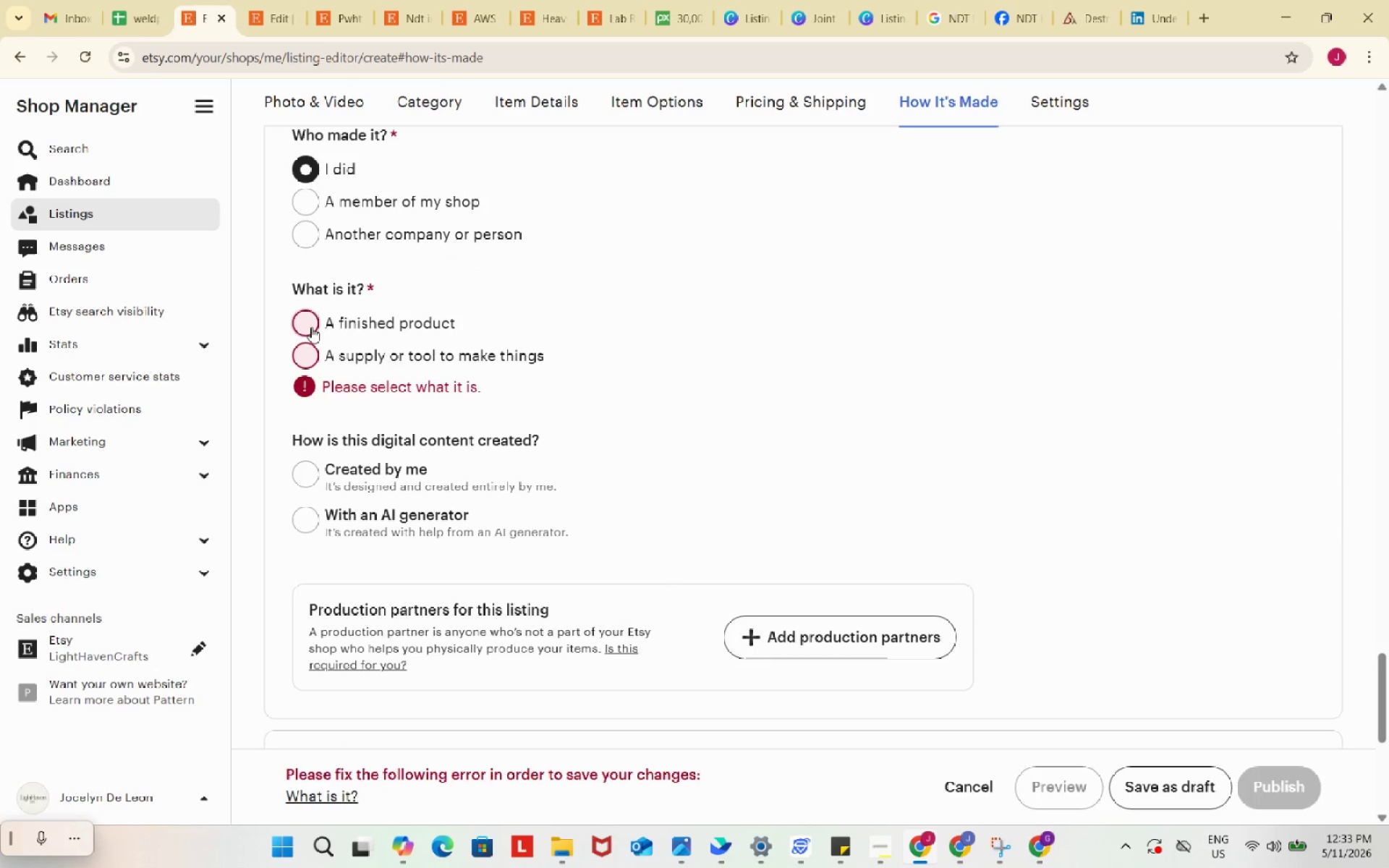 
left_click([311, 327])
 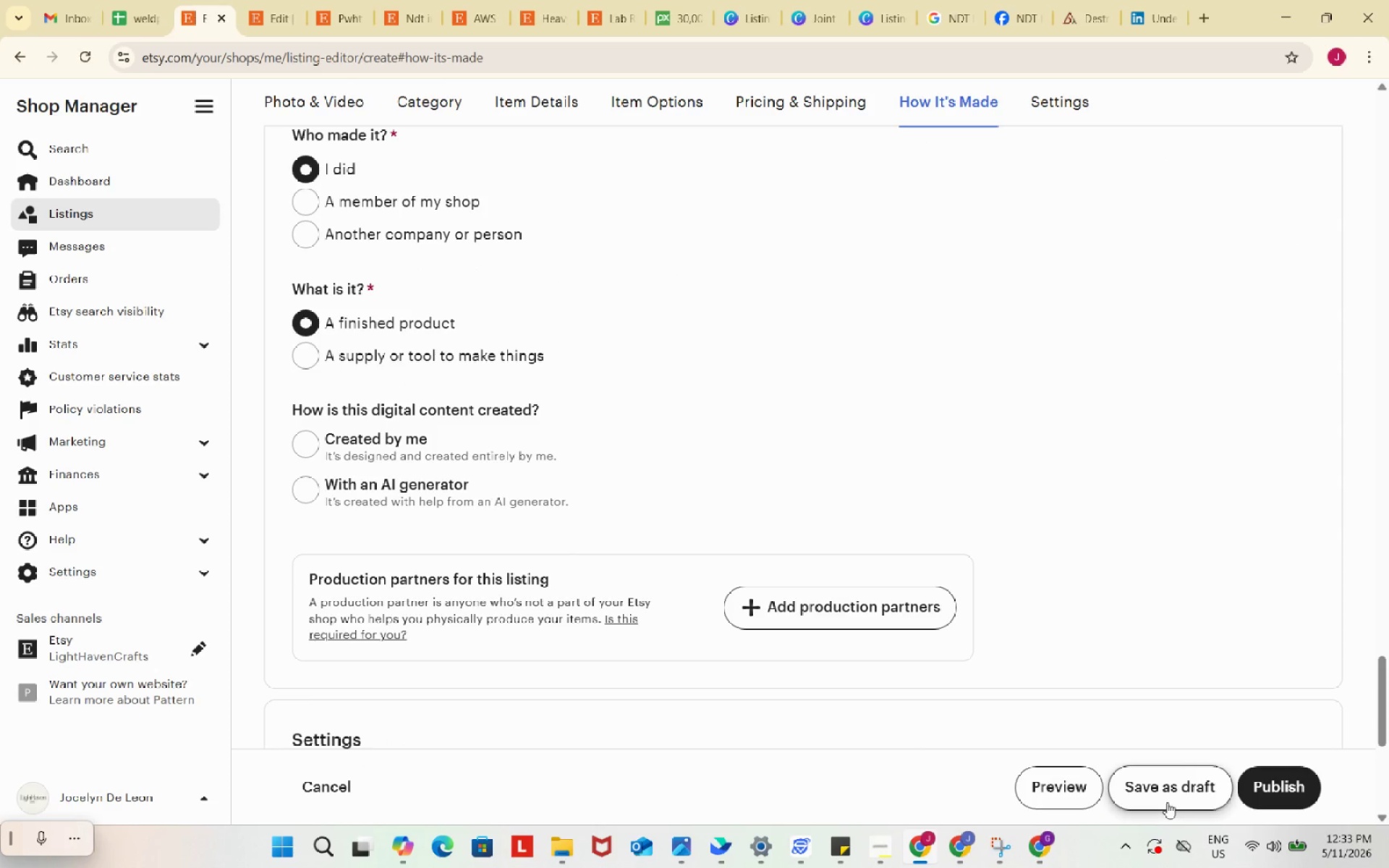 
left_click([1167, 802])
 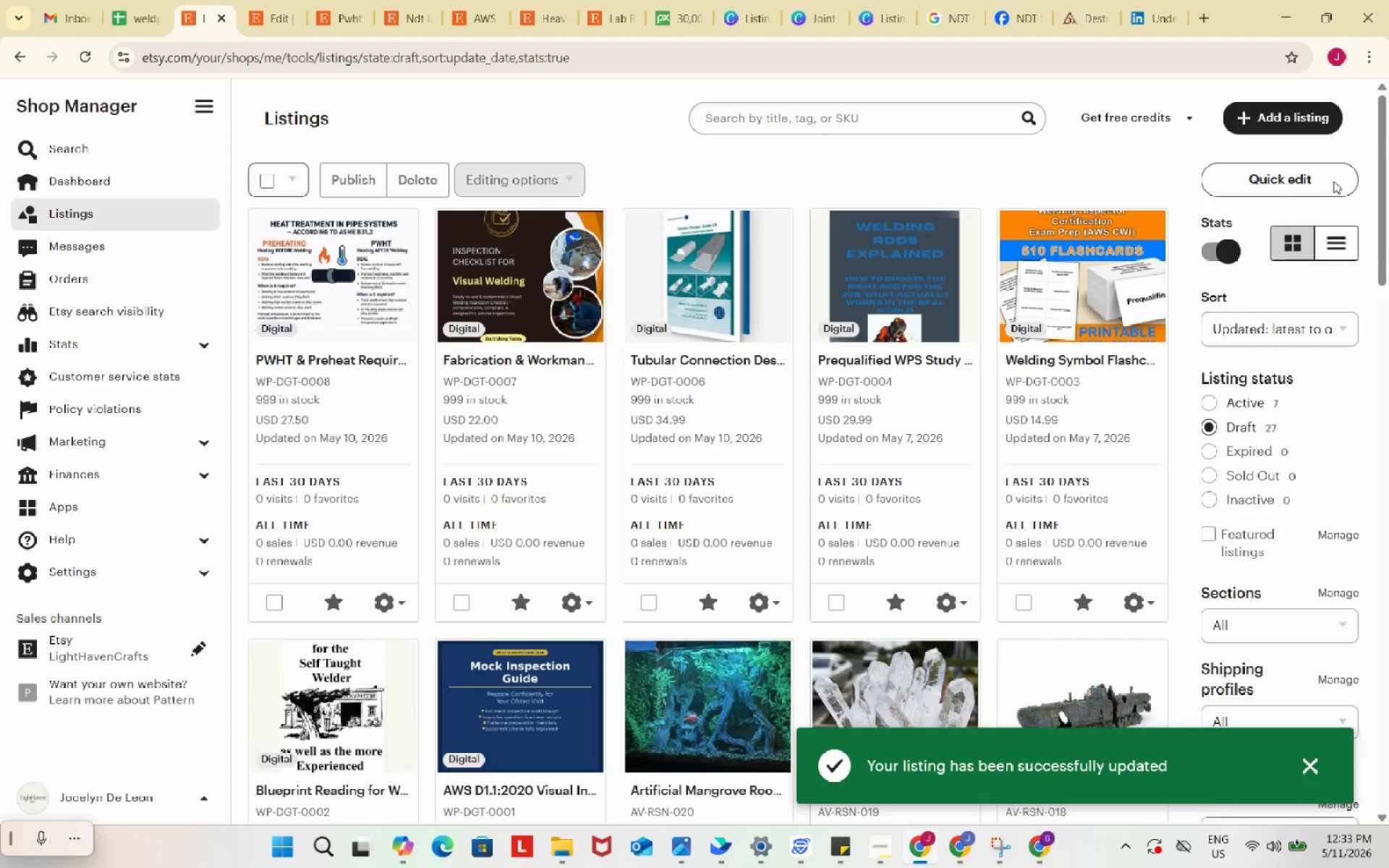 
left_click([1273, 119])
 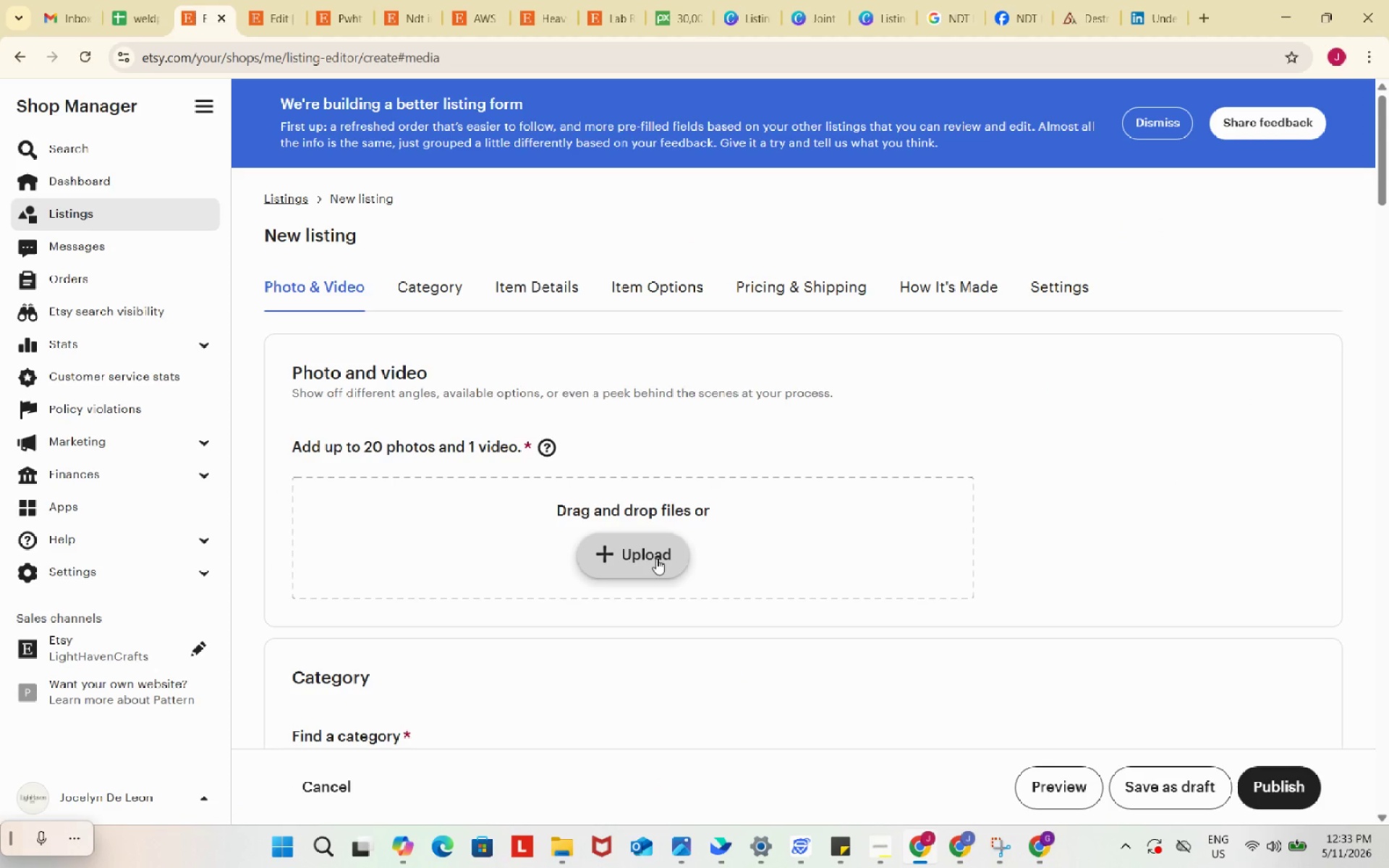 
left_click([656, 556])
 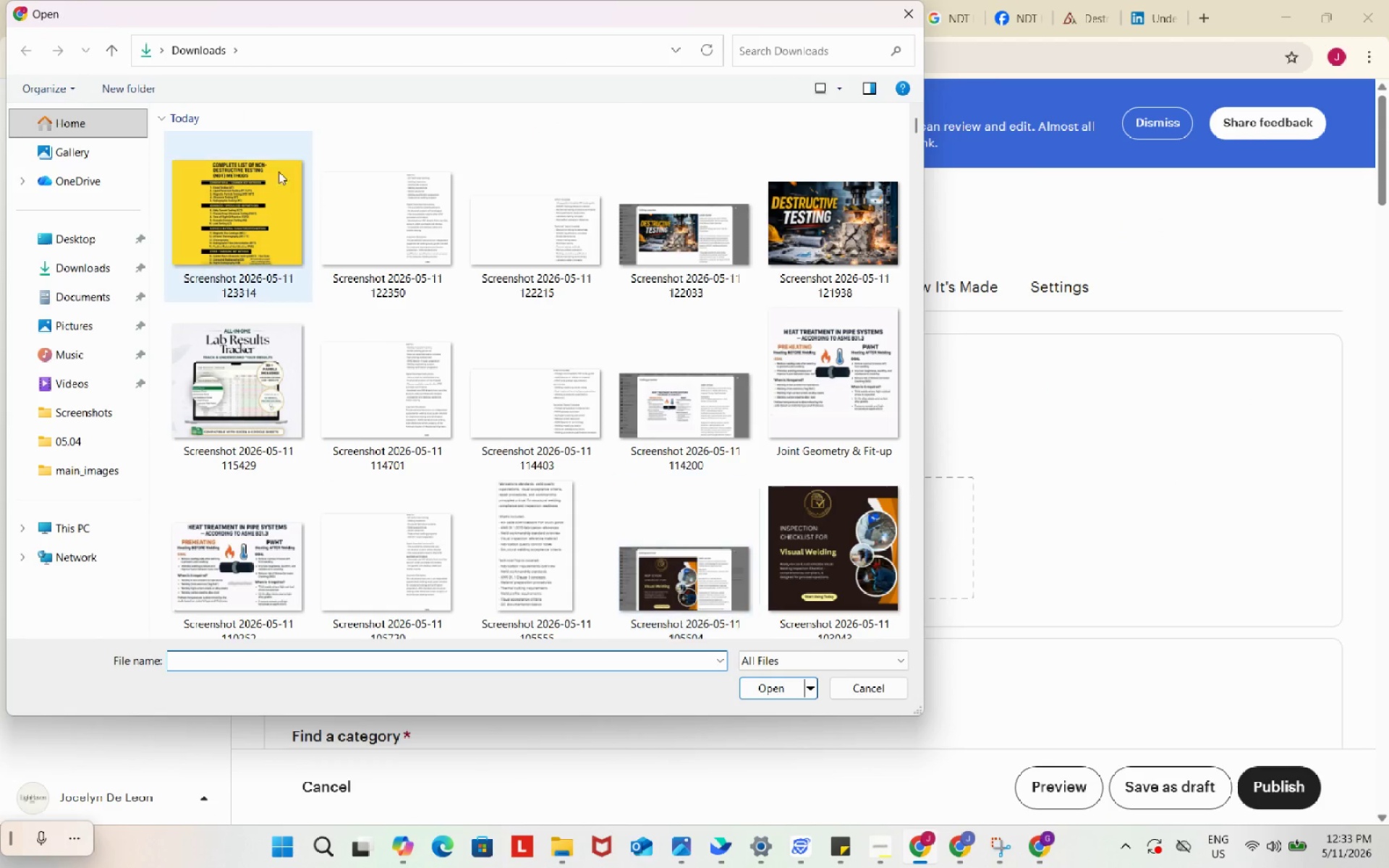 
left_click([239, 174])
 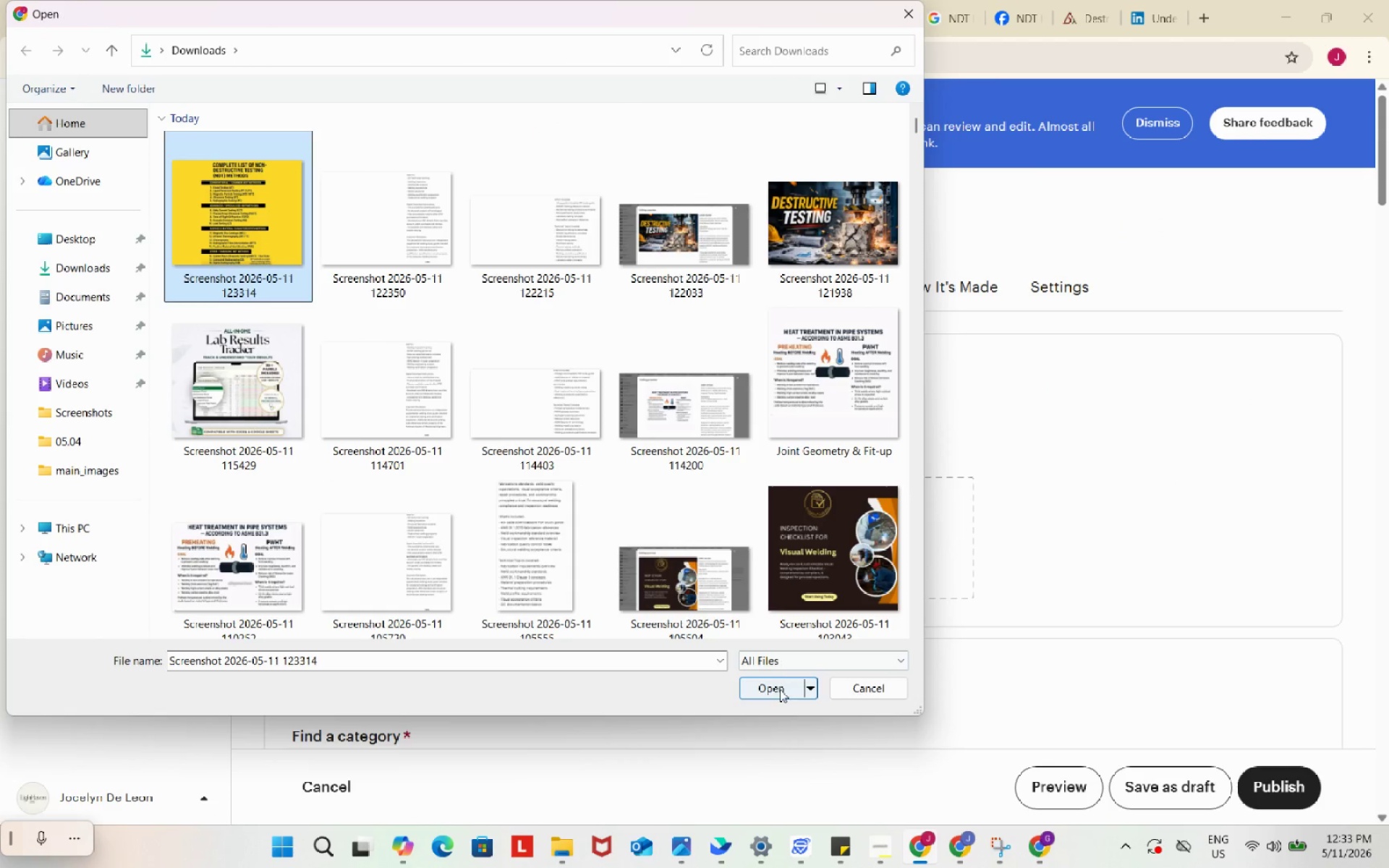 
left_click([781, 694])
 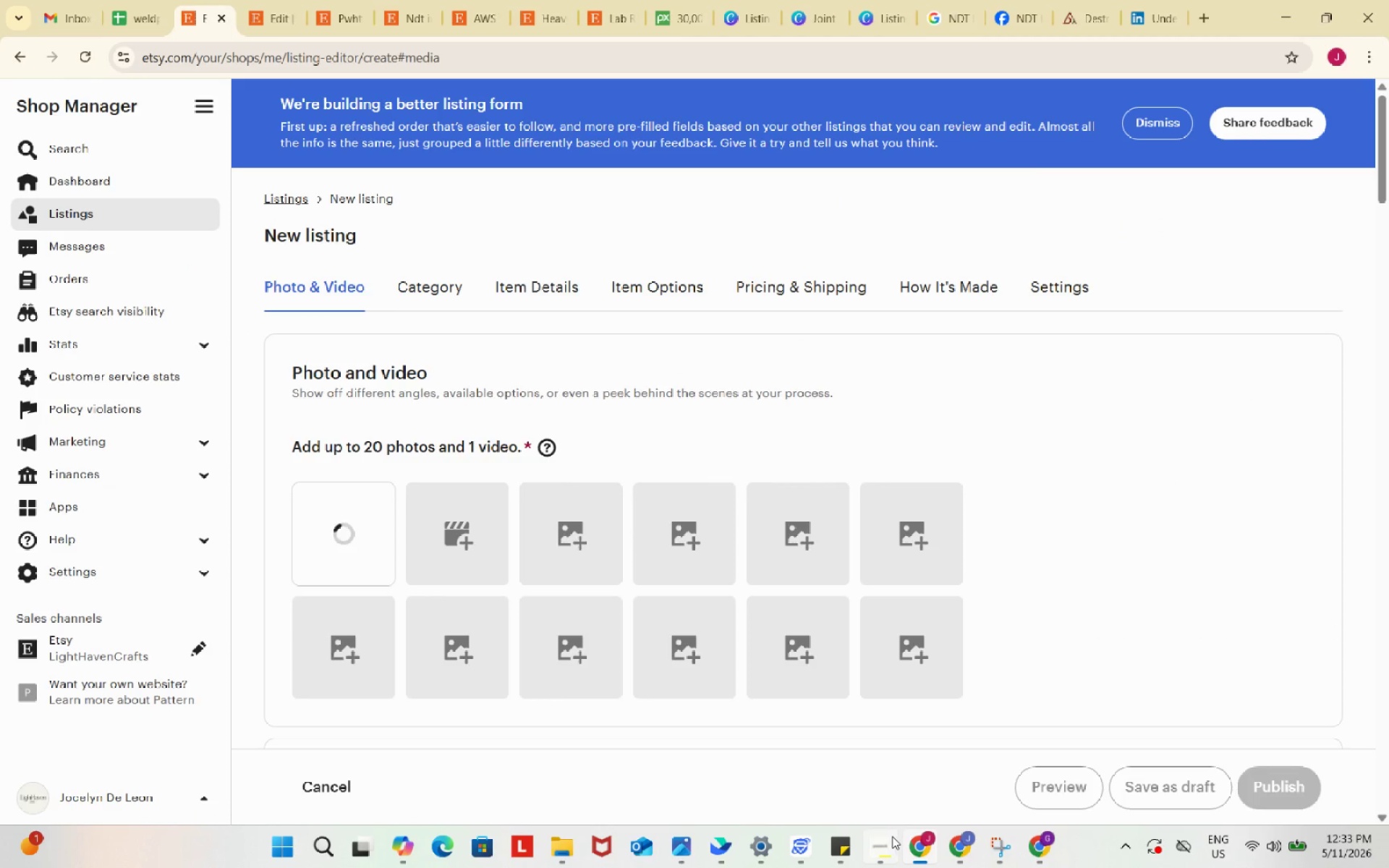 
left_click([877, 841])